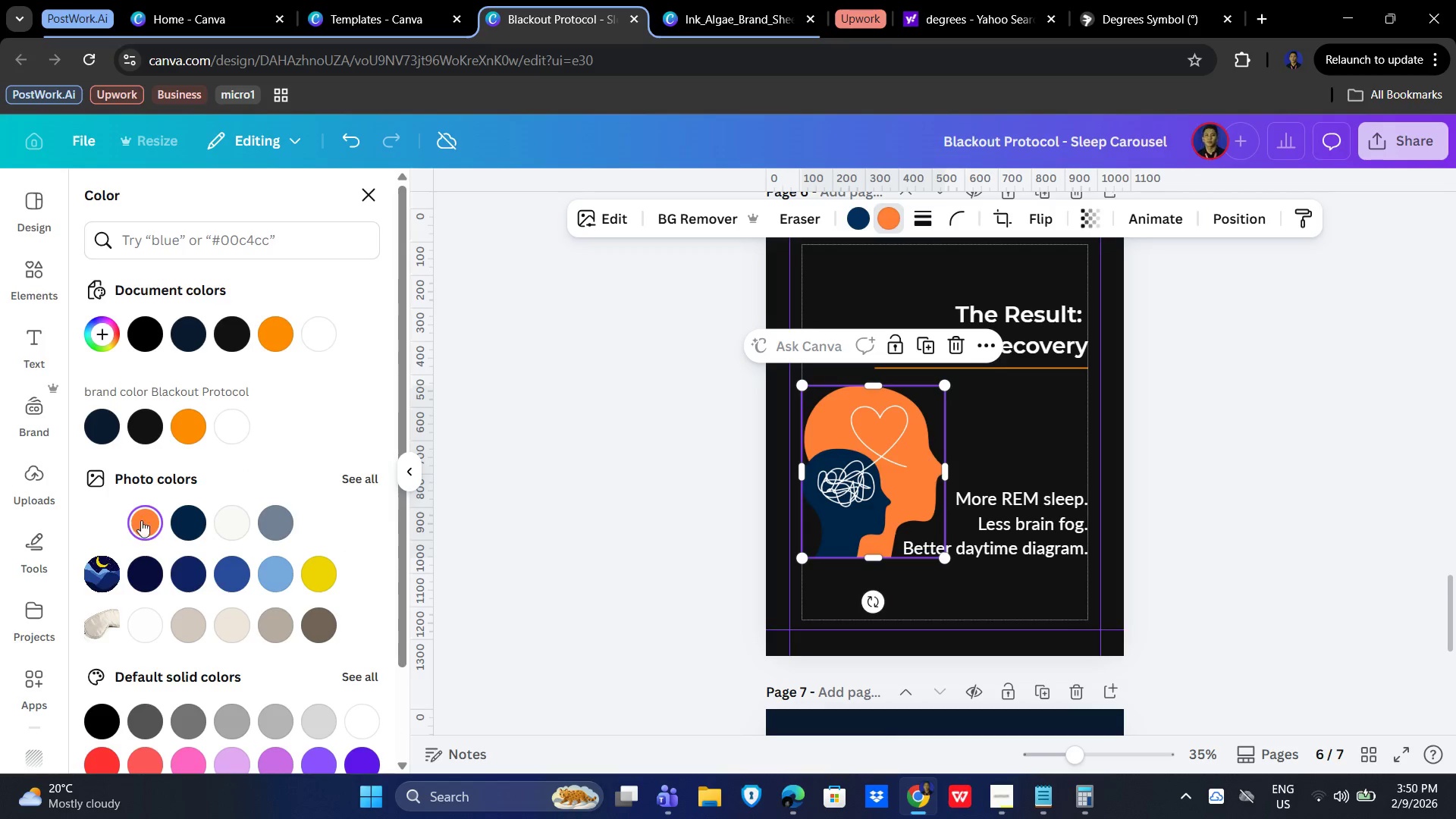 
mouse_move([217, 432])
 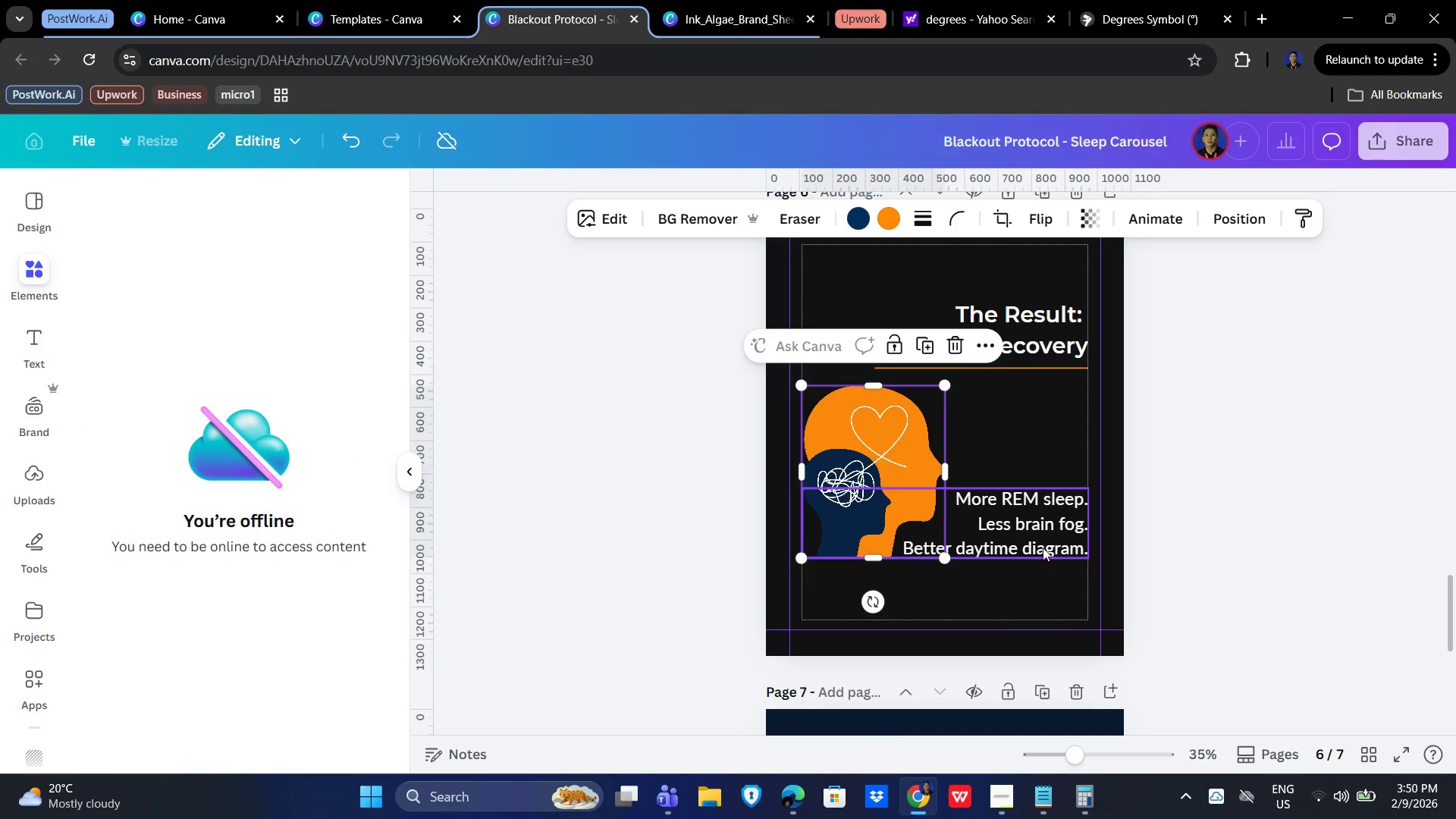 
left_click([1348, 551])
 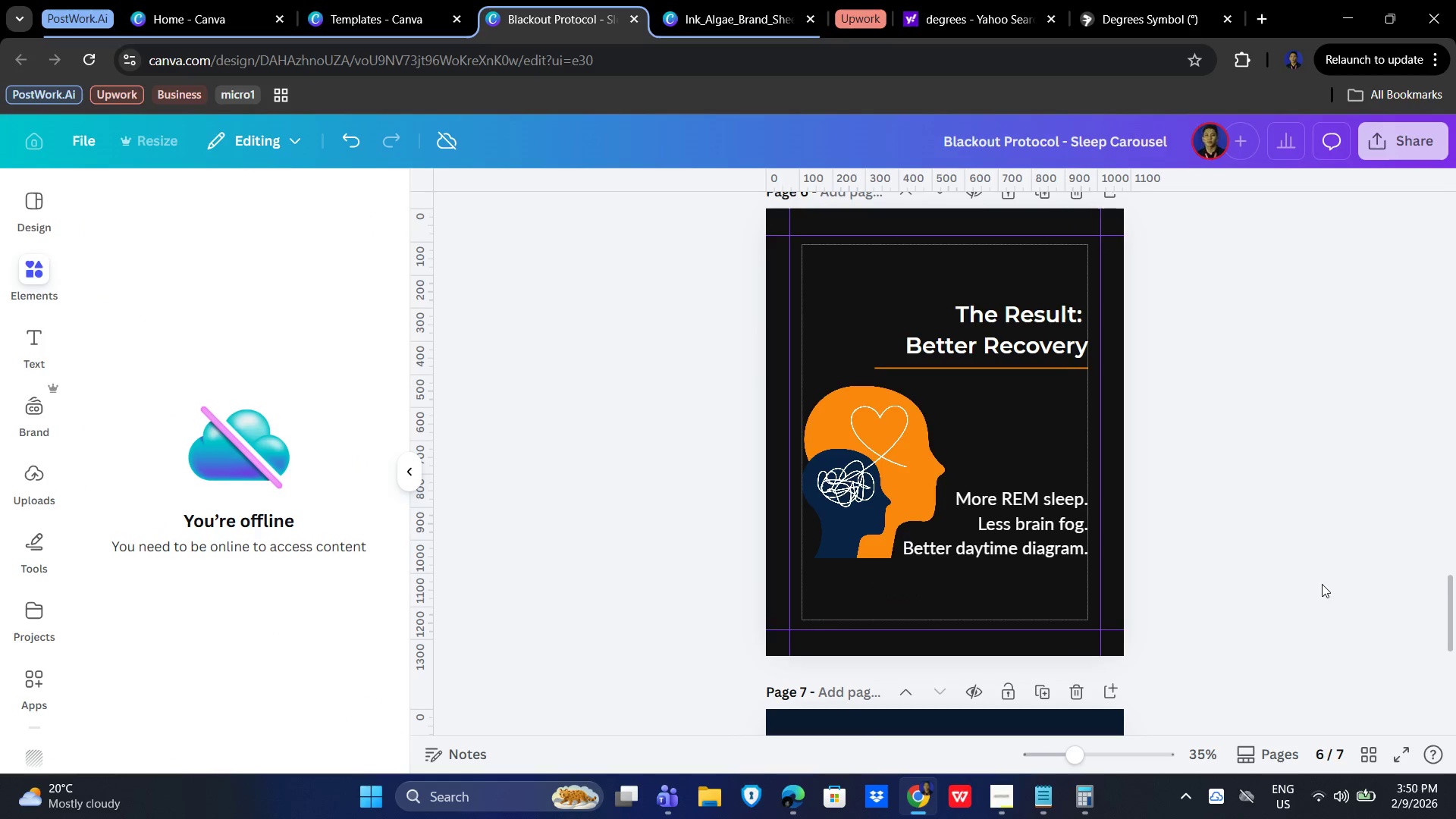 
scroll: coordinate [1303, 587], scroll_direction: down, amount: 4.0
 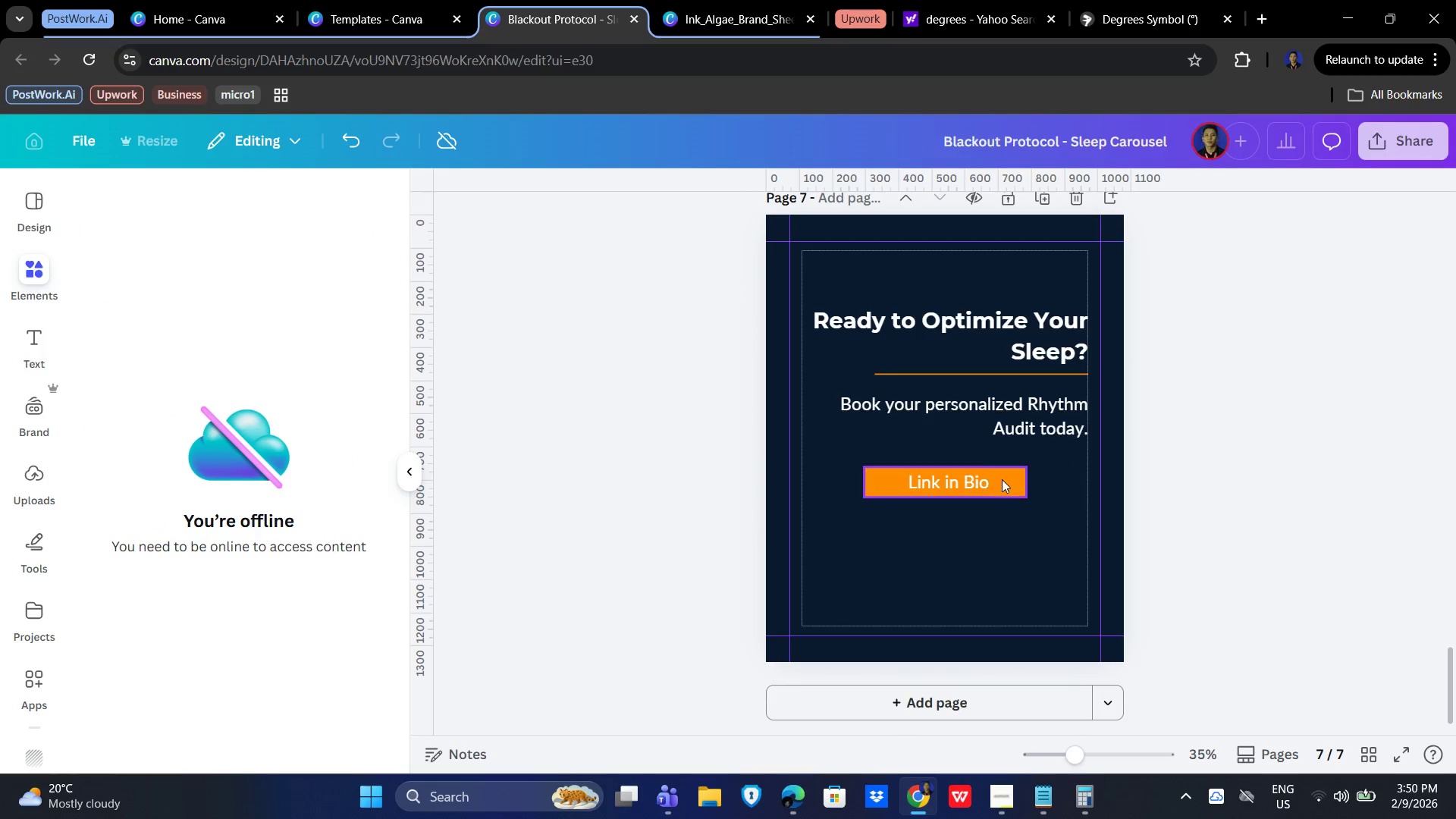 
left_click([1006, 484])
 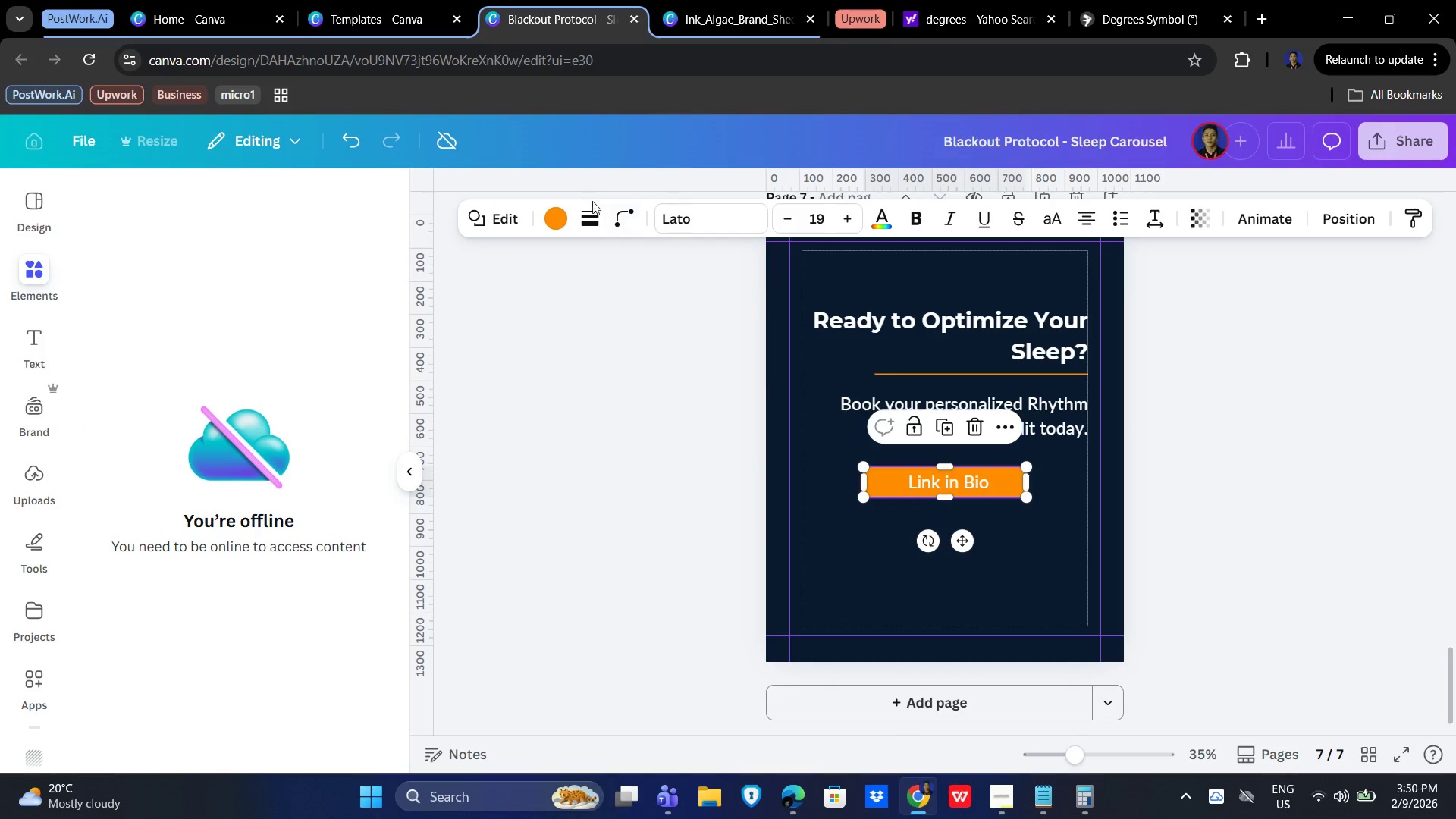 
left_click([630, 218])
 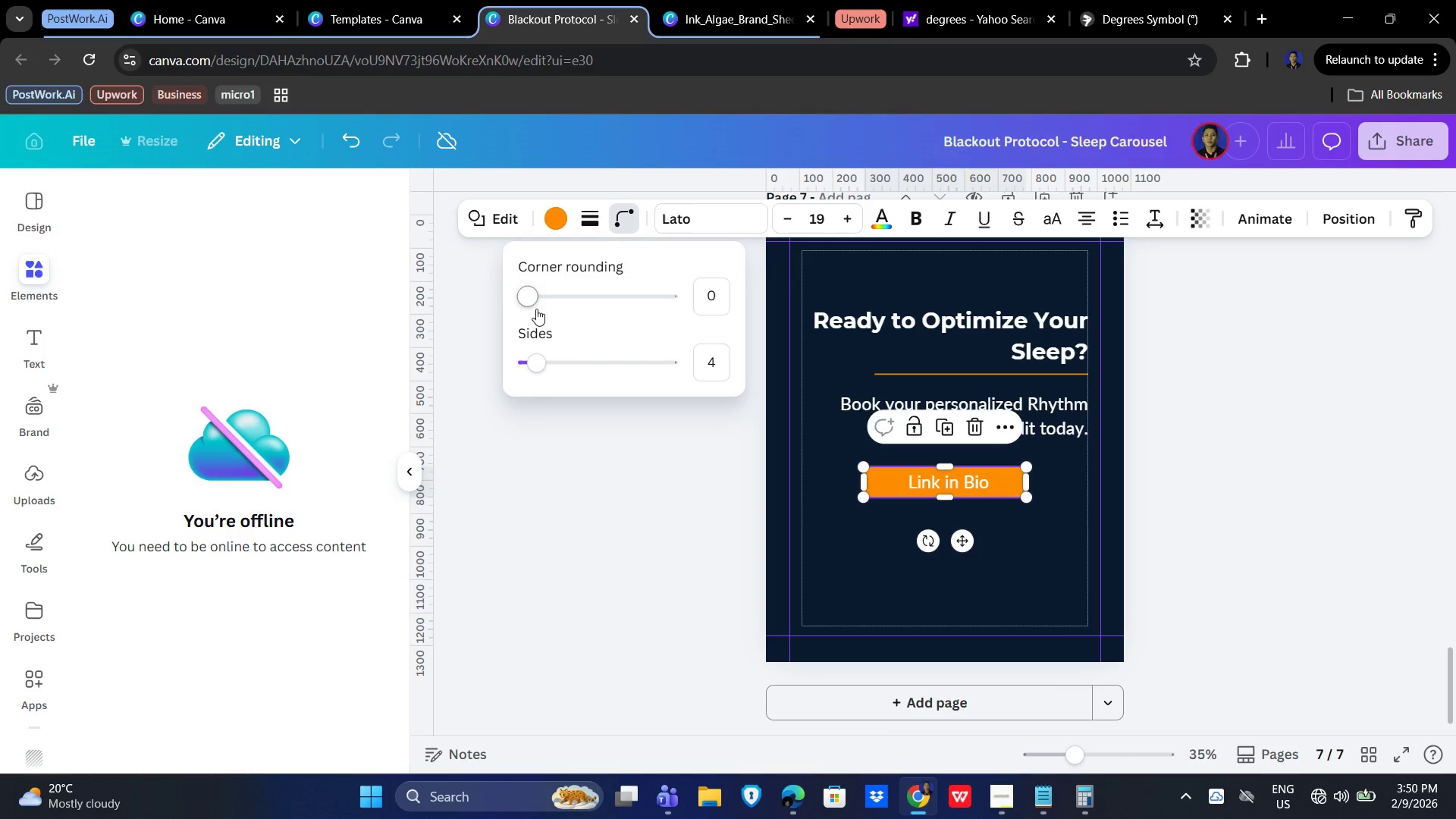 
left_click_drag(start_coordinate=[532, 300], to_coordinate=[557, 300])
 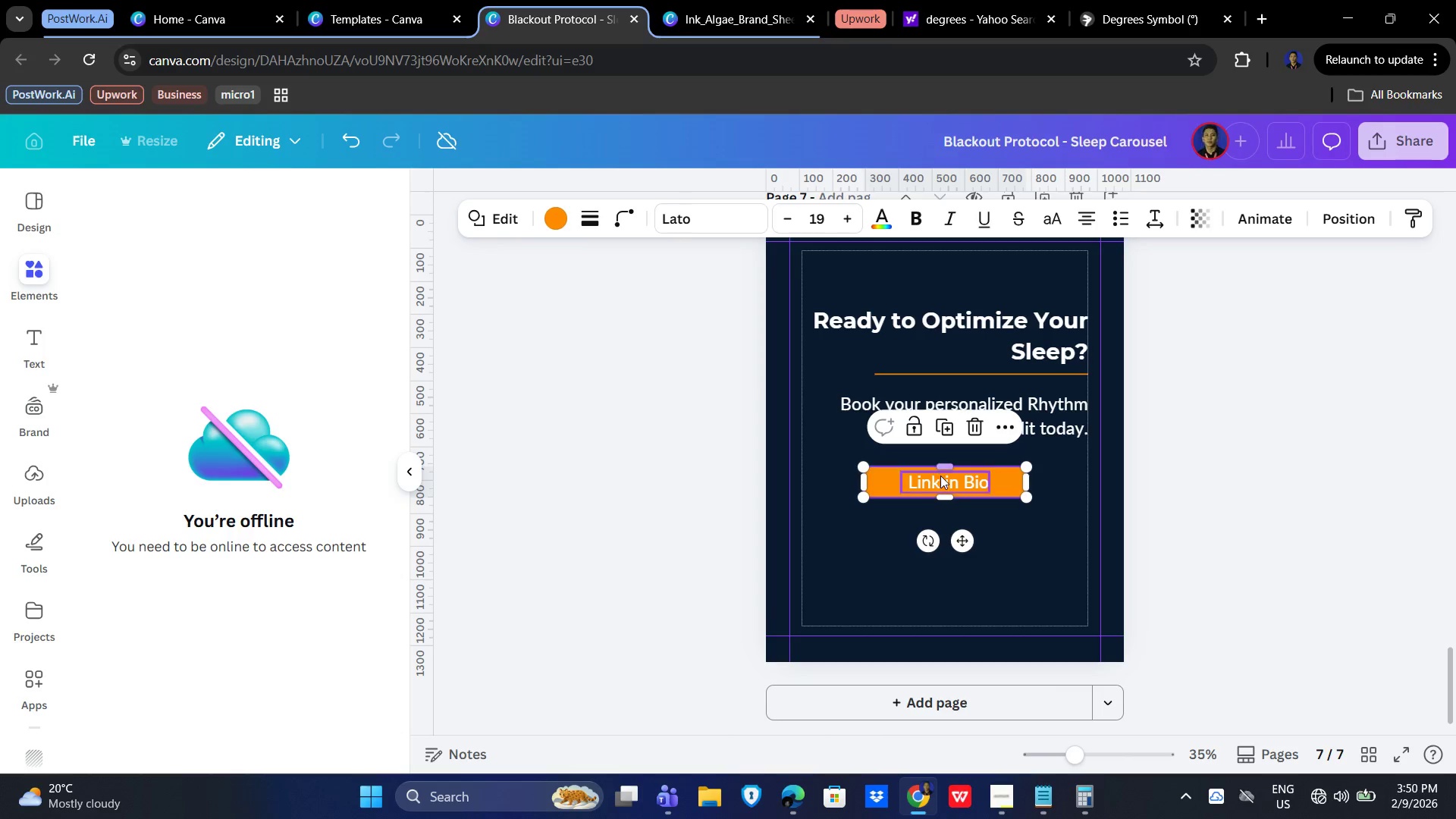 
left_click([946, 481])
 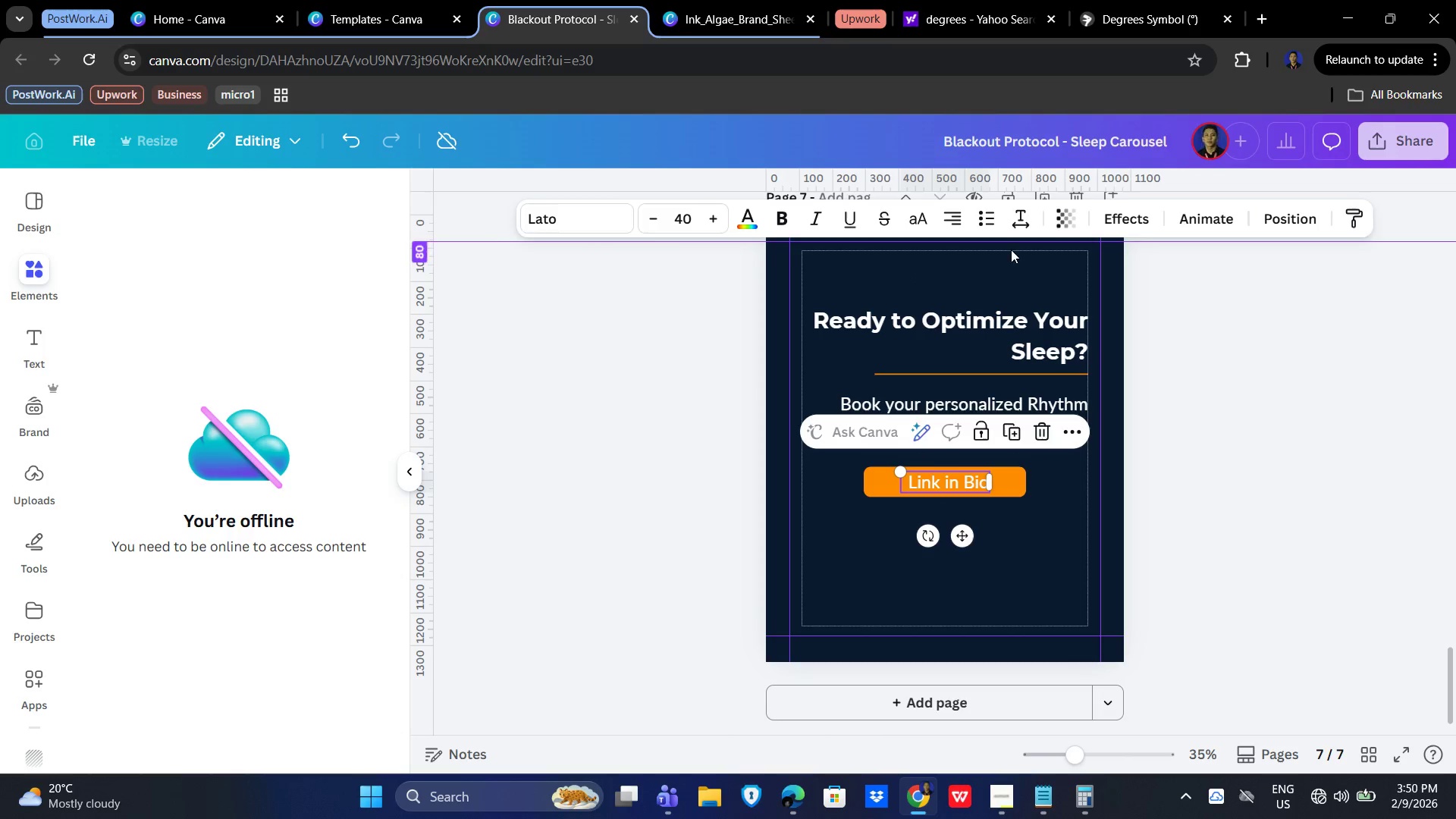 
left_click([1139, 232])
 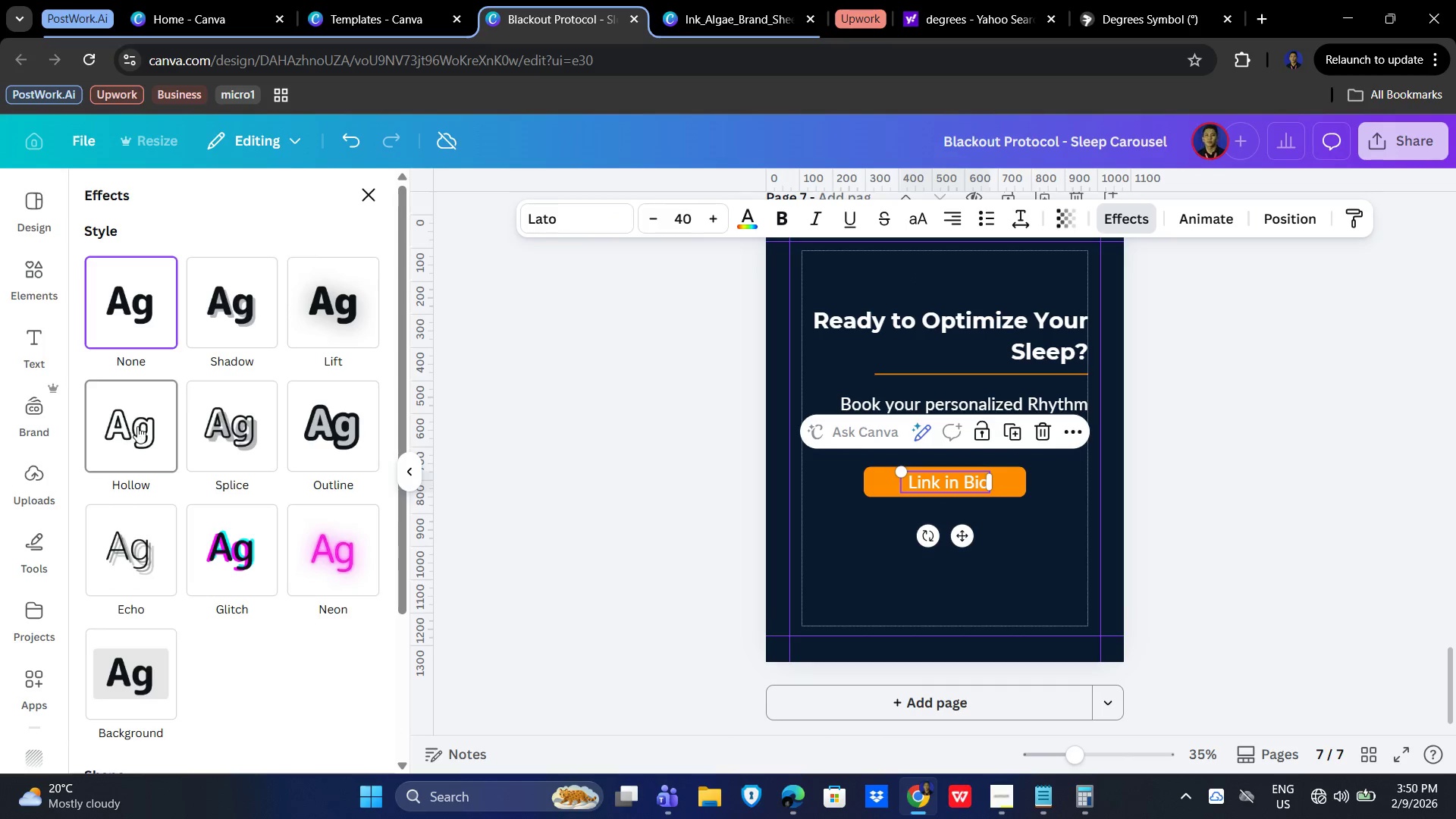 
left_click([231, 425])
 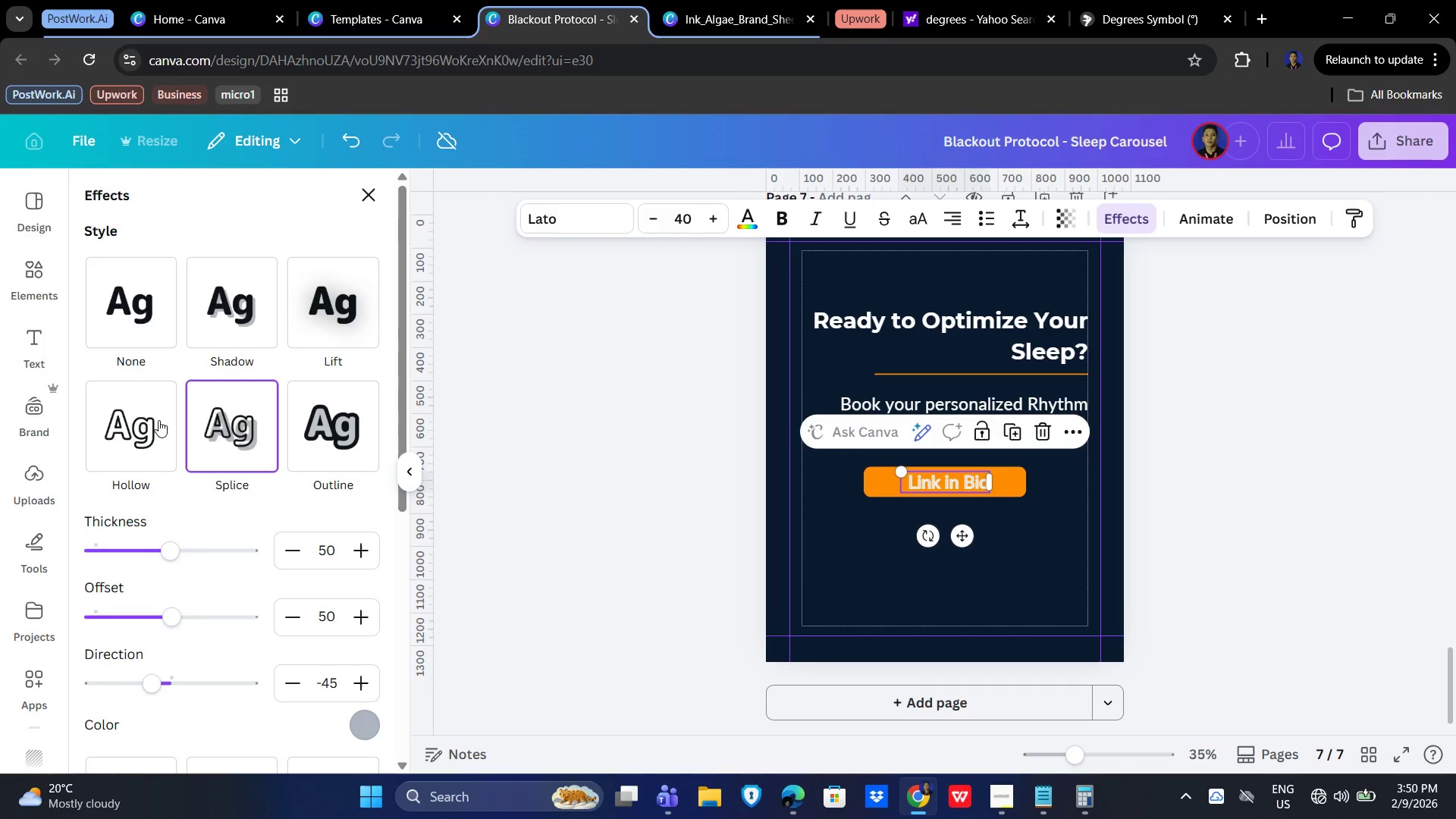 
left_click([127, 421])
 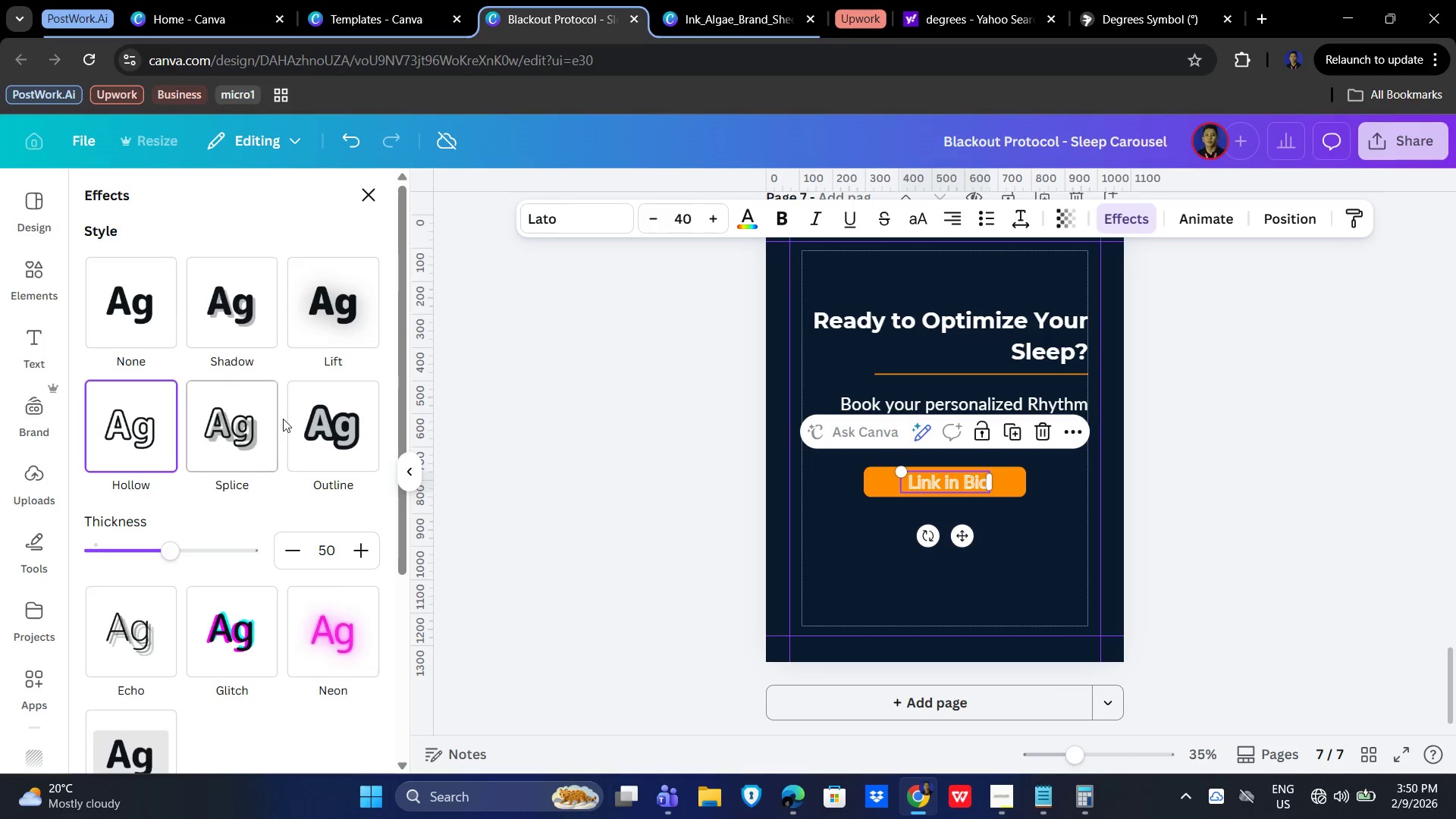 
left_click([322, 421])
 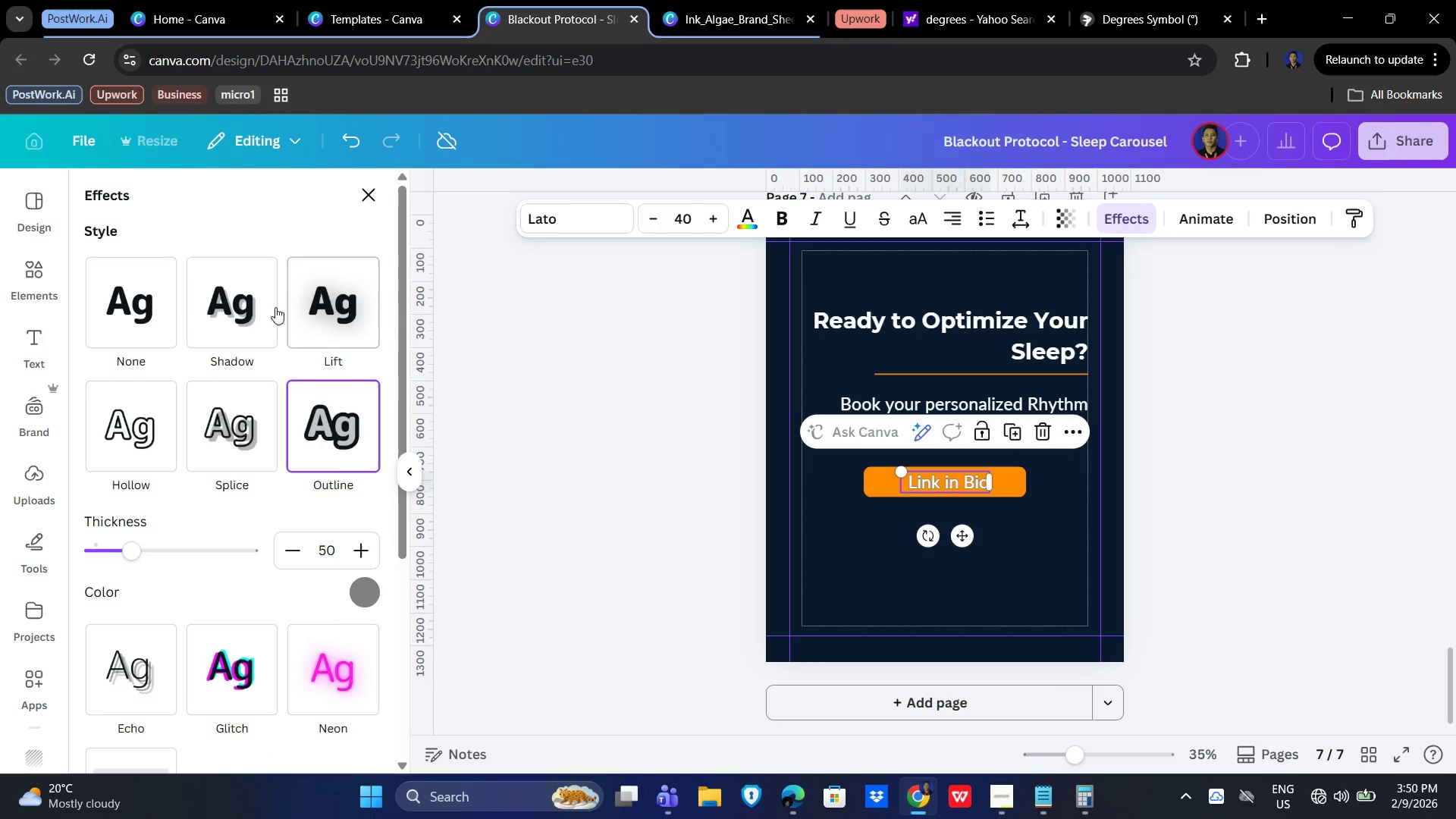 
left_click([336, 293])
 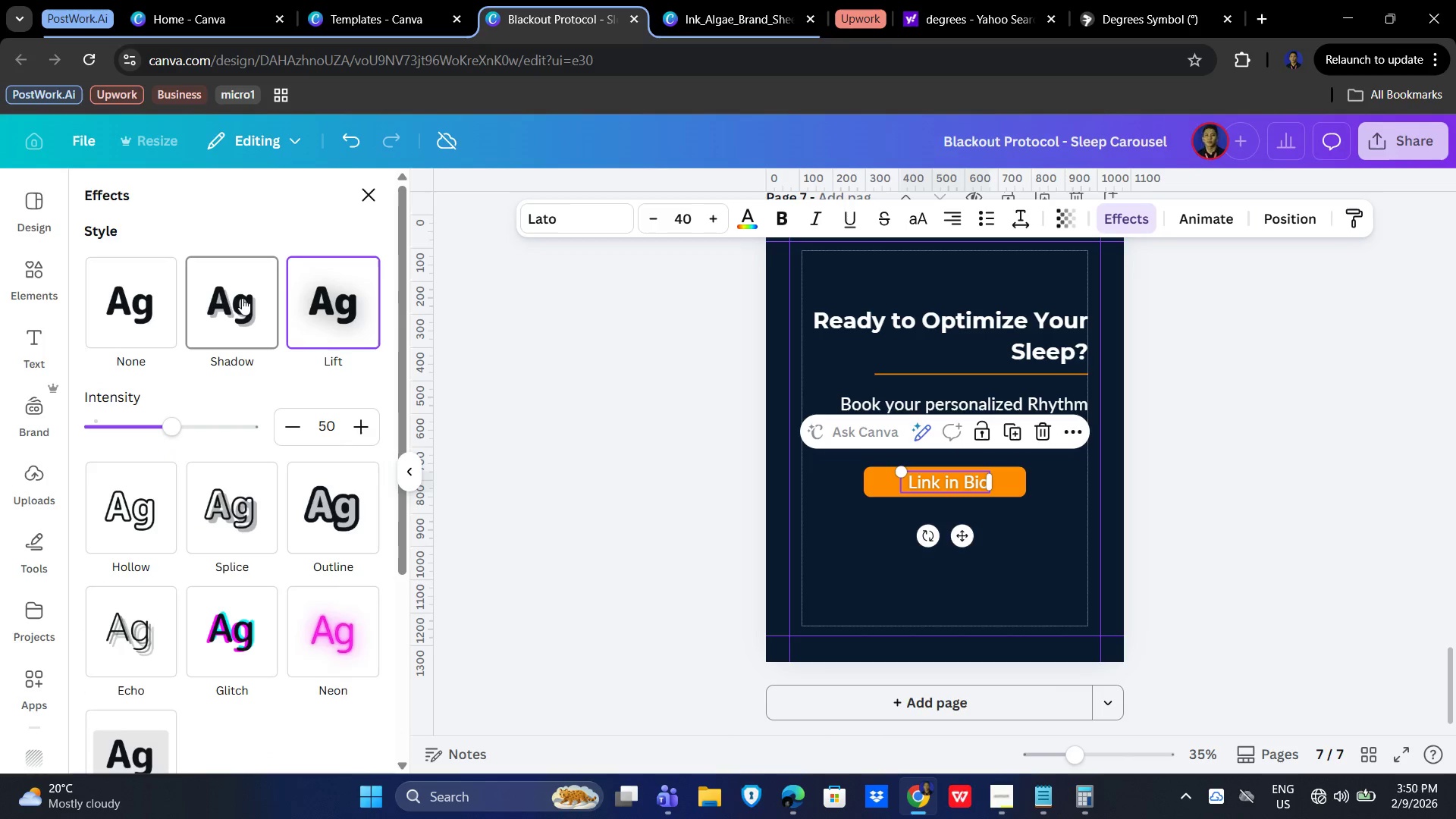 
left_click([233, 299])
 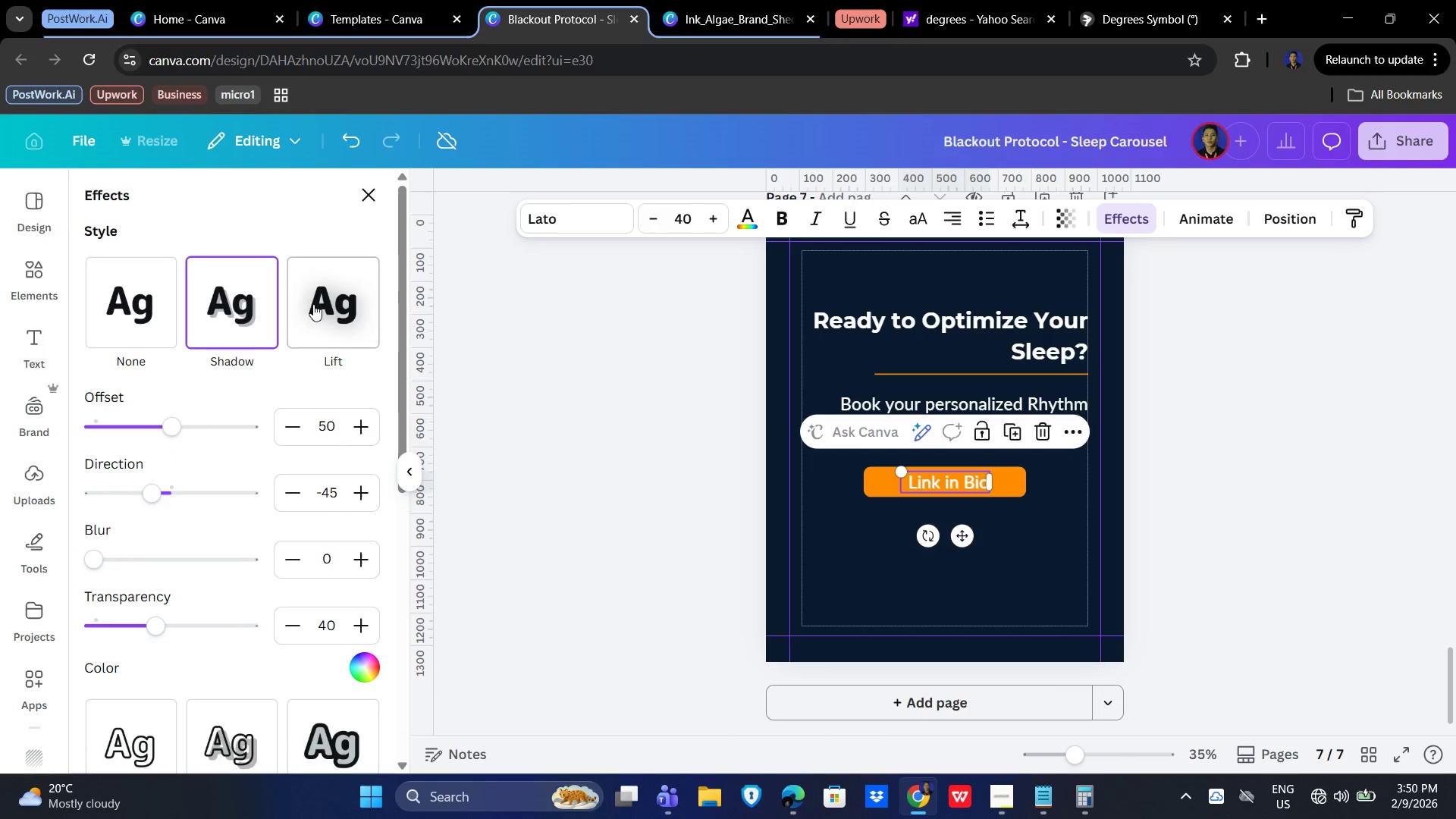 
left_click([352, 311])
 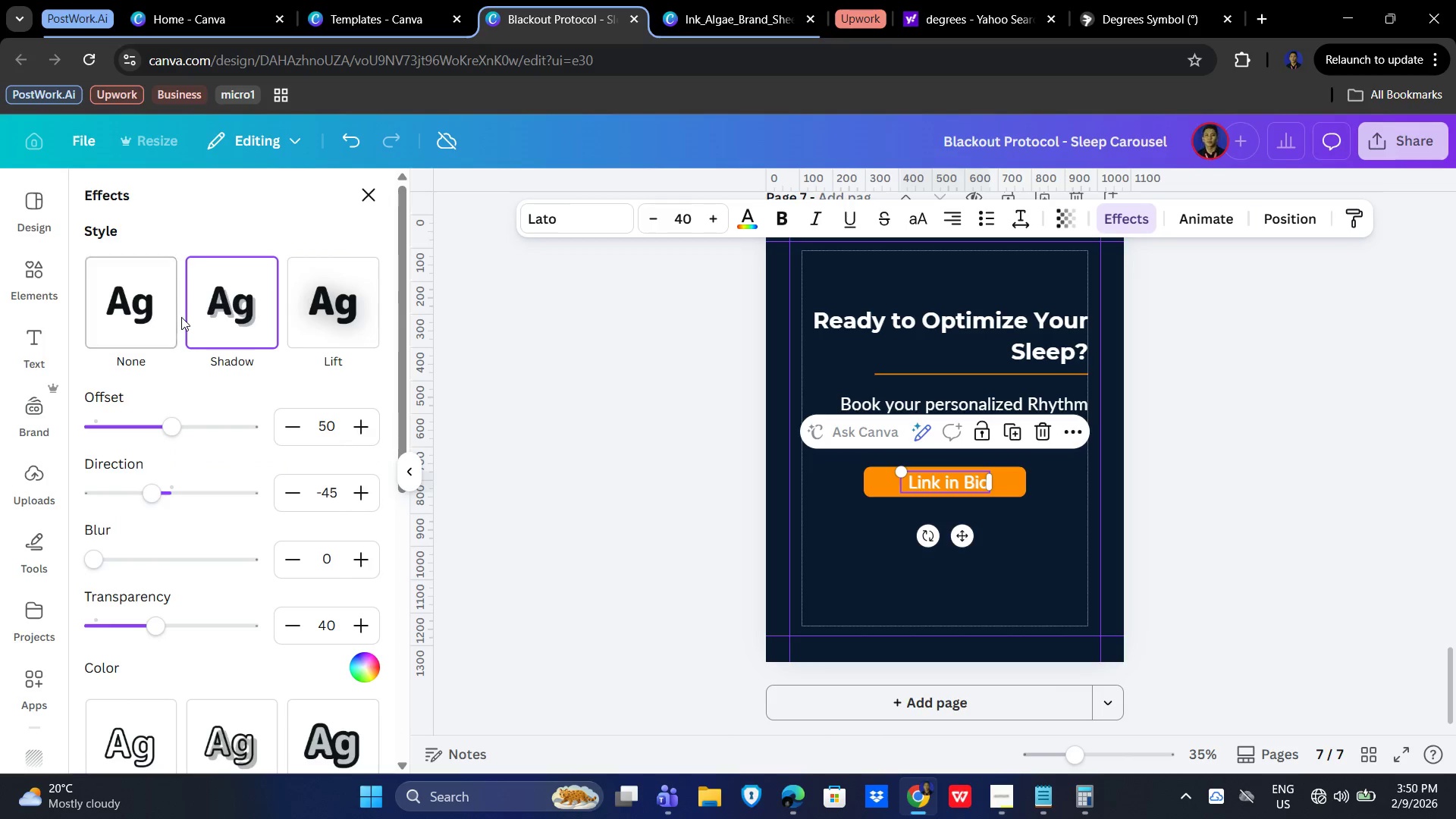 
left_click([130, 297])
 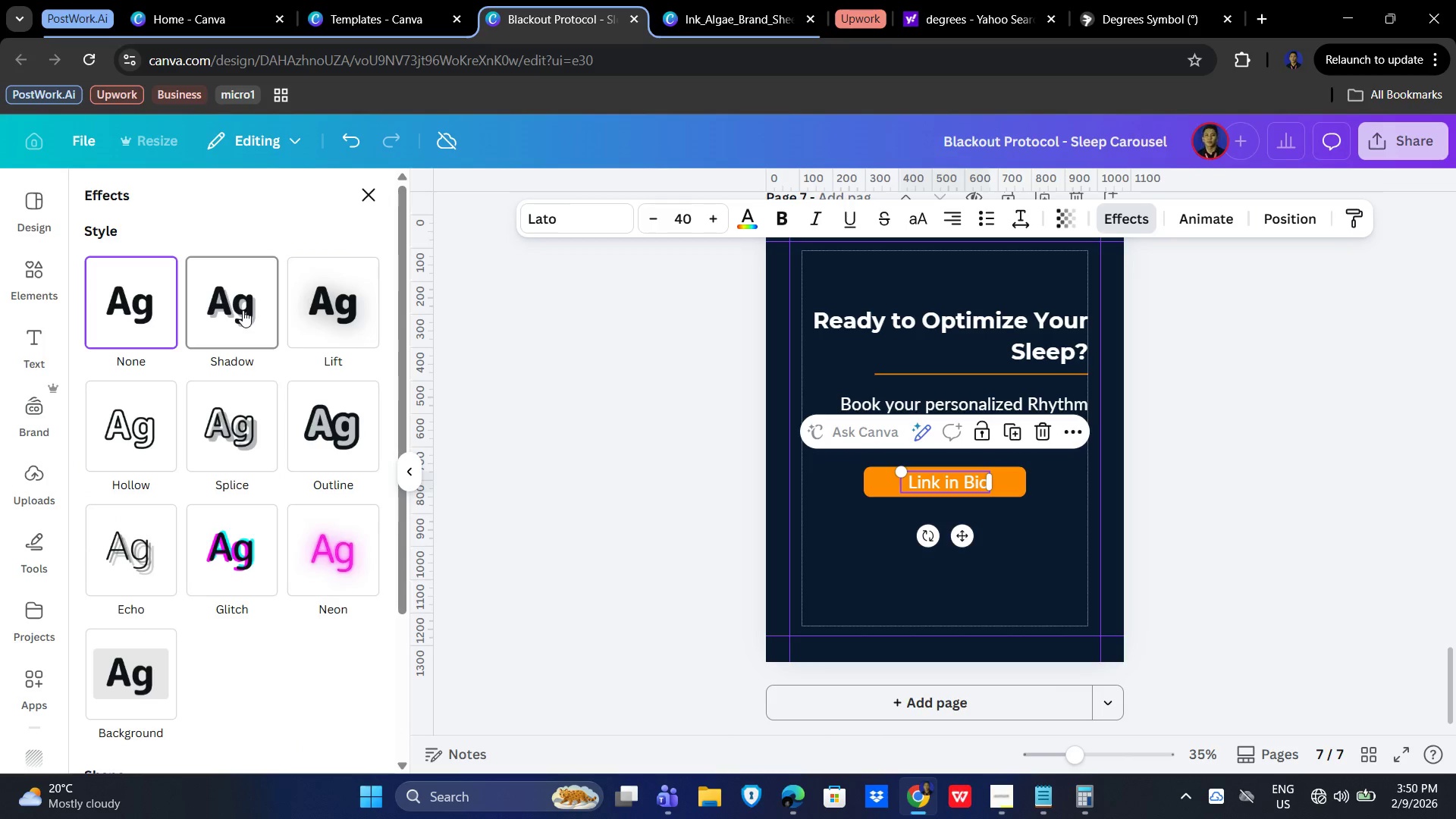 
left_click([243, 310])
 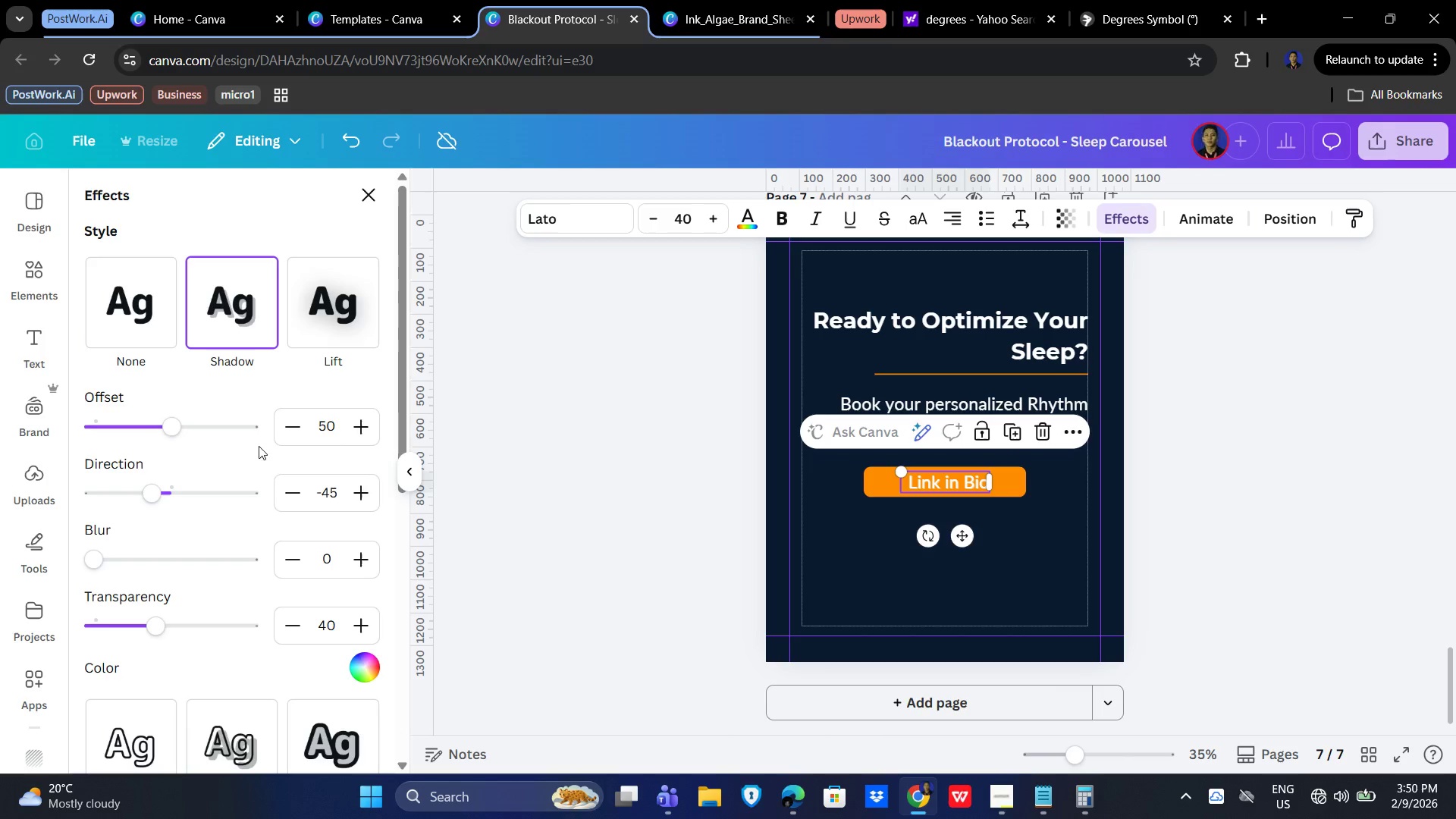 
scroll: coordinate [207, 648], scroll_direction: down, amount: 3.0
 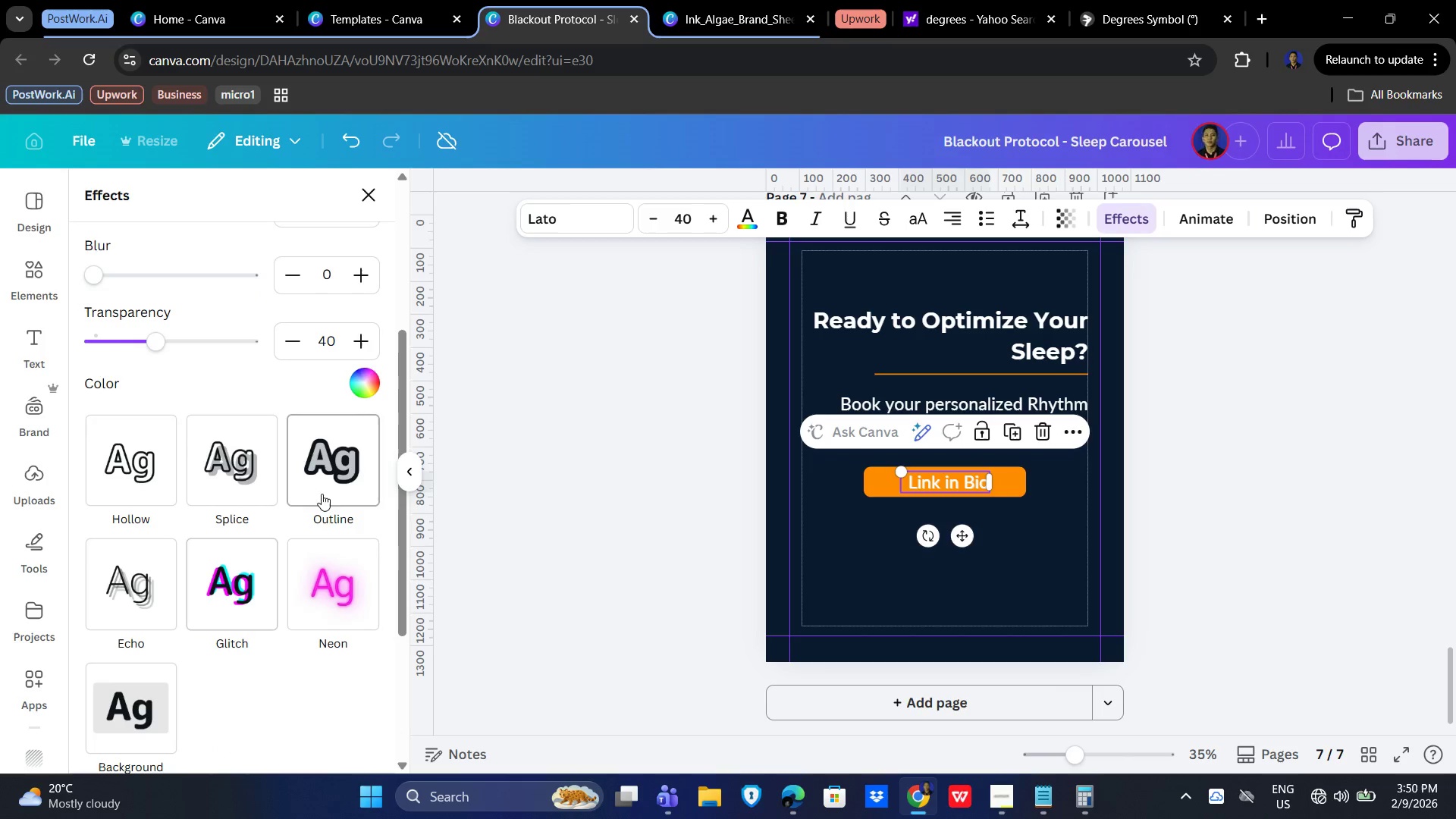 
left_click([331, 473])
 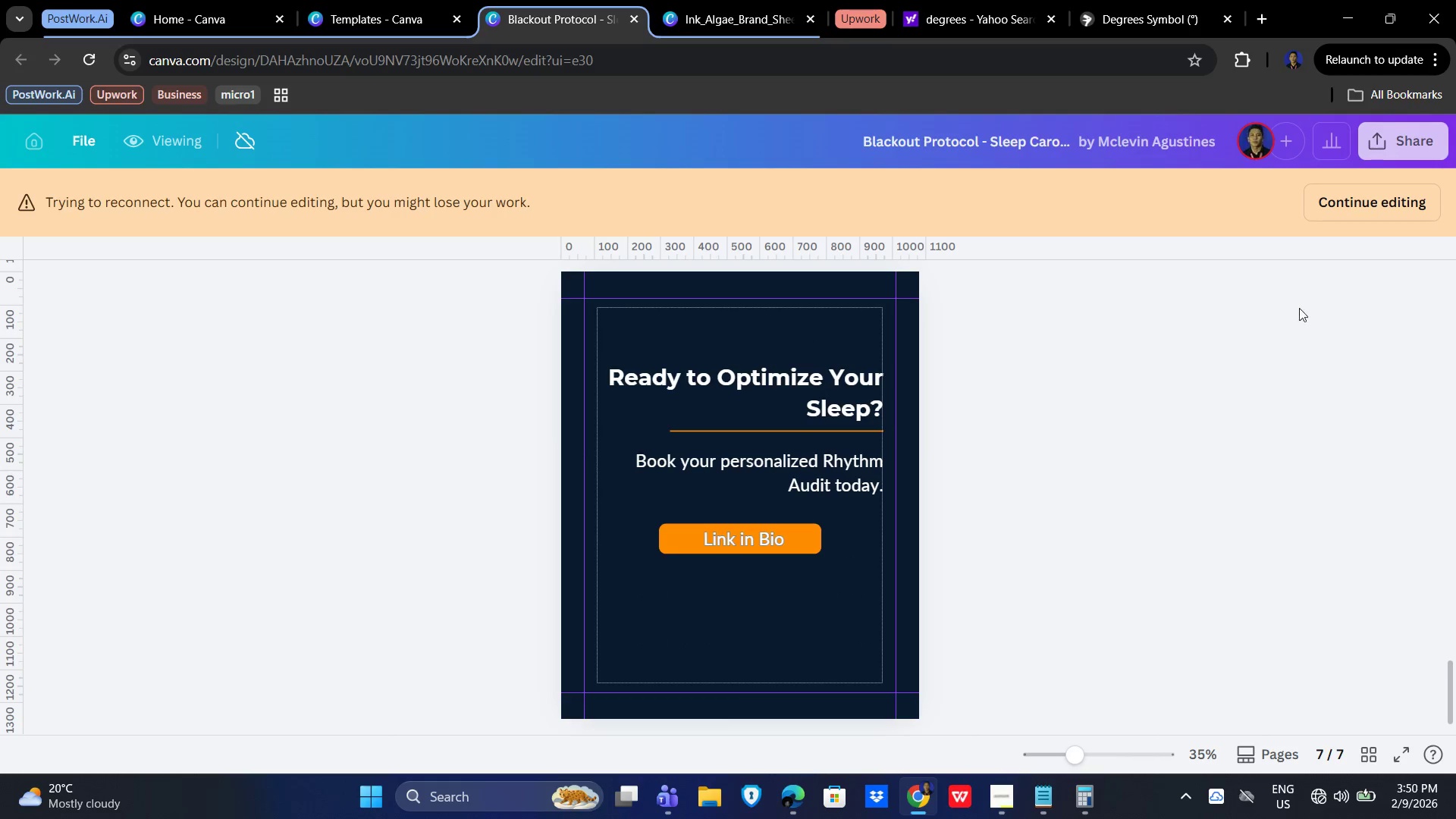 
left_click([1348, 373])
 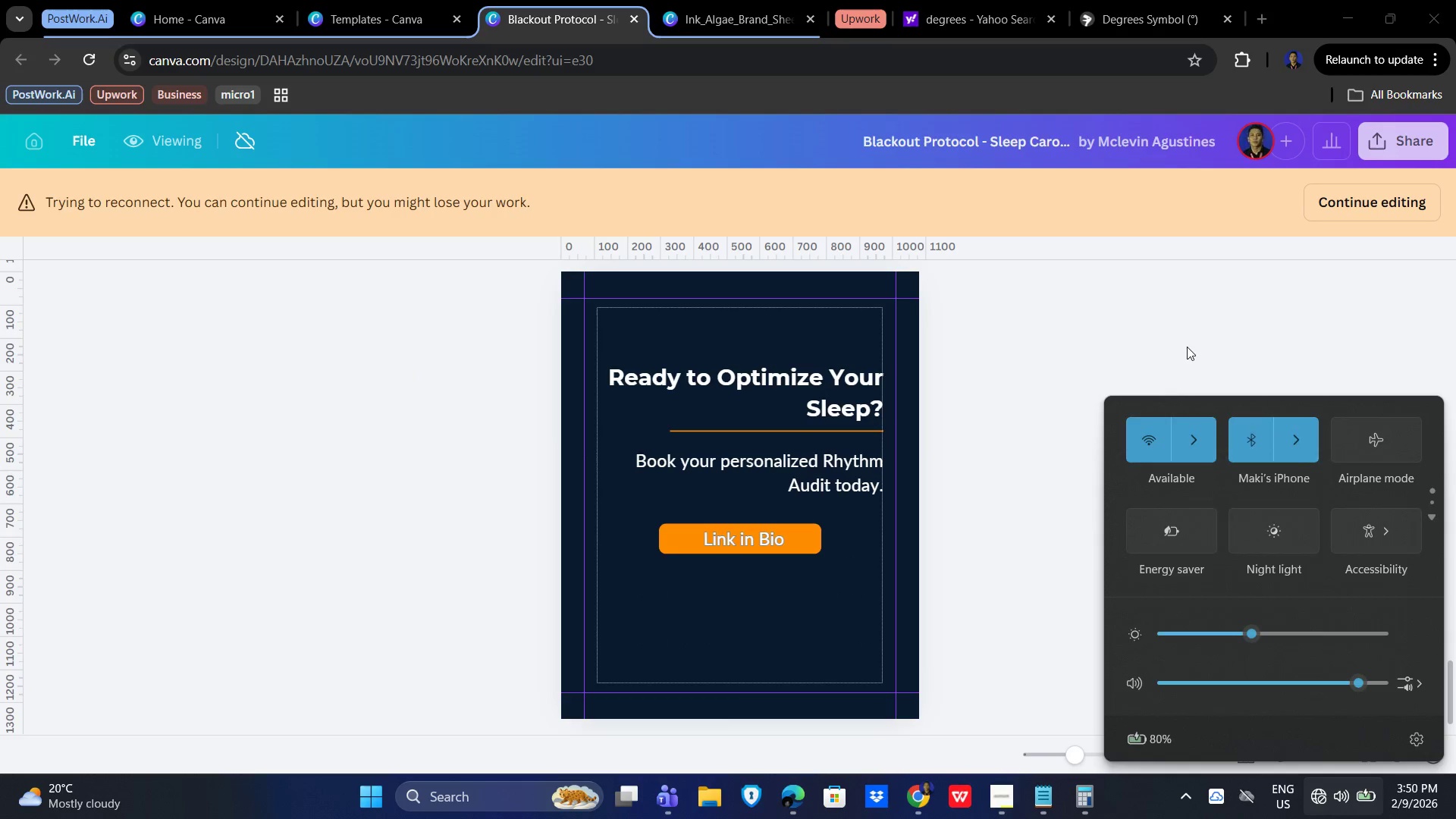 
left_click([1191, 434])
 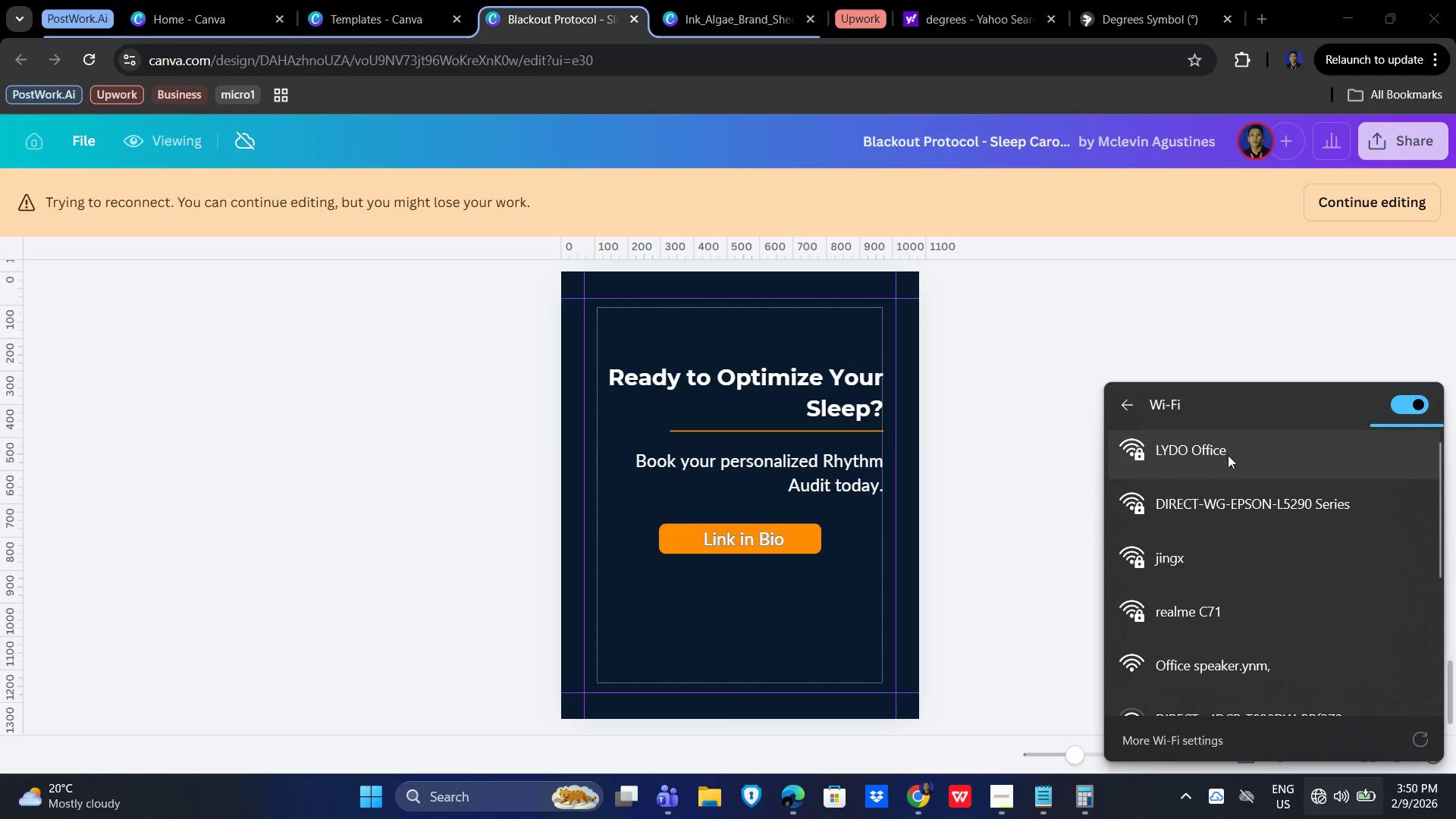 
left_click([1228, 455])
 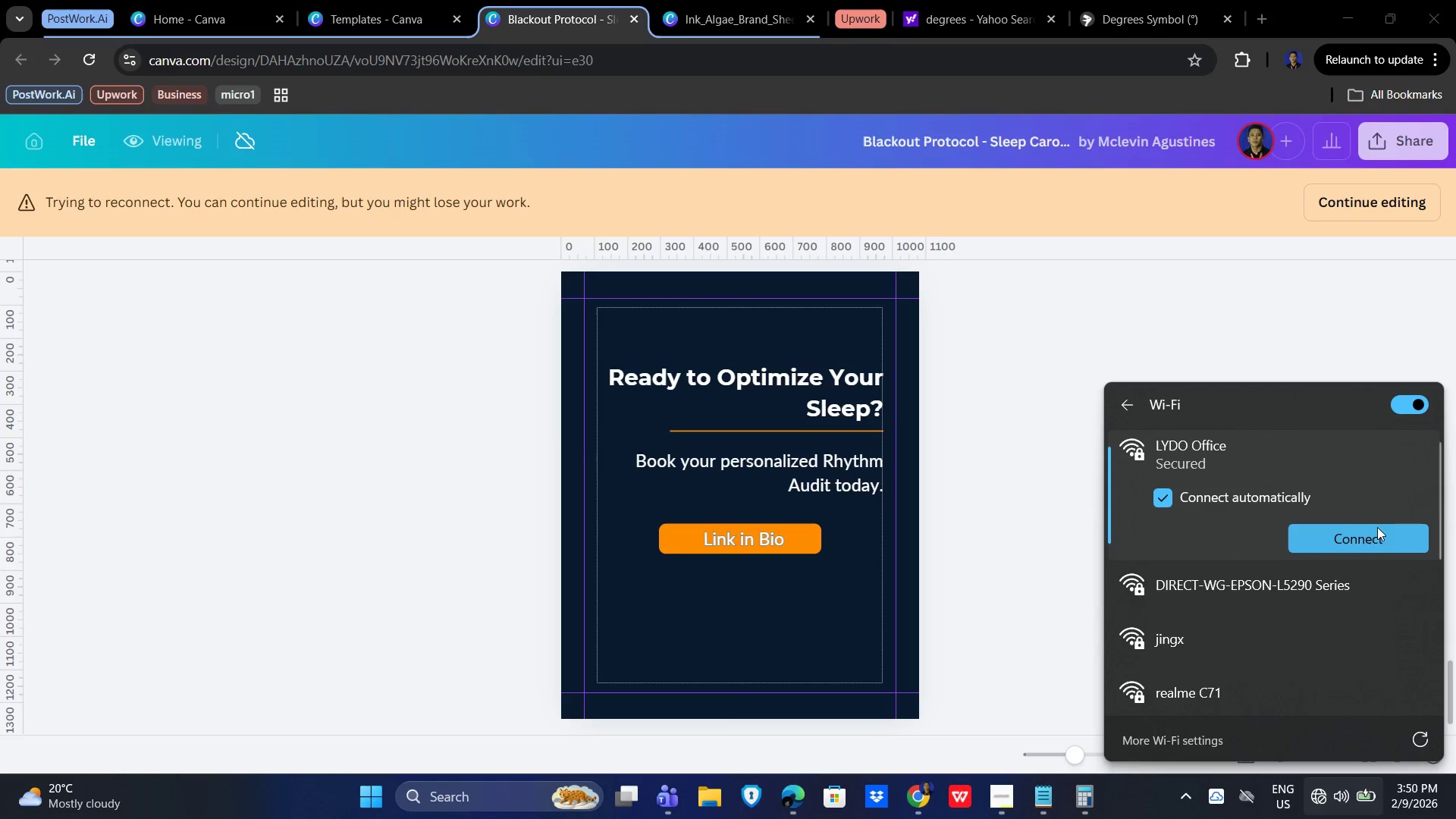 
left_click([1376, 539])
 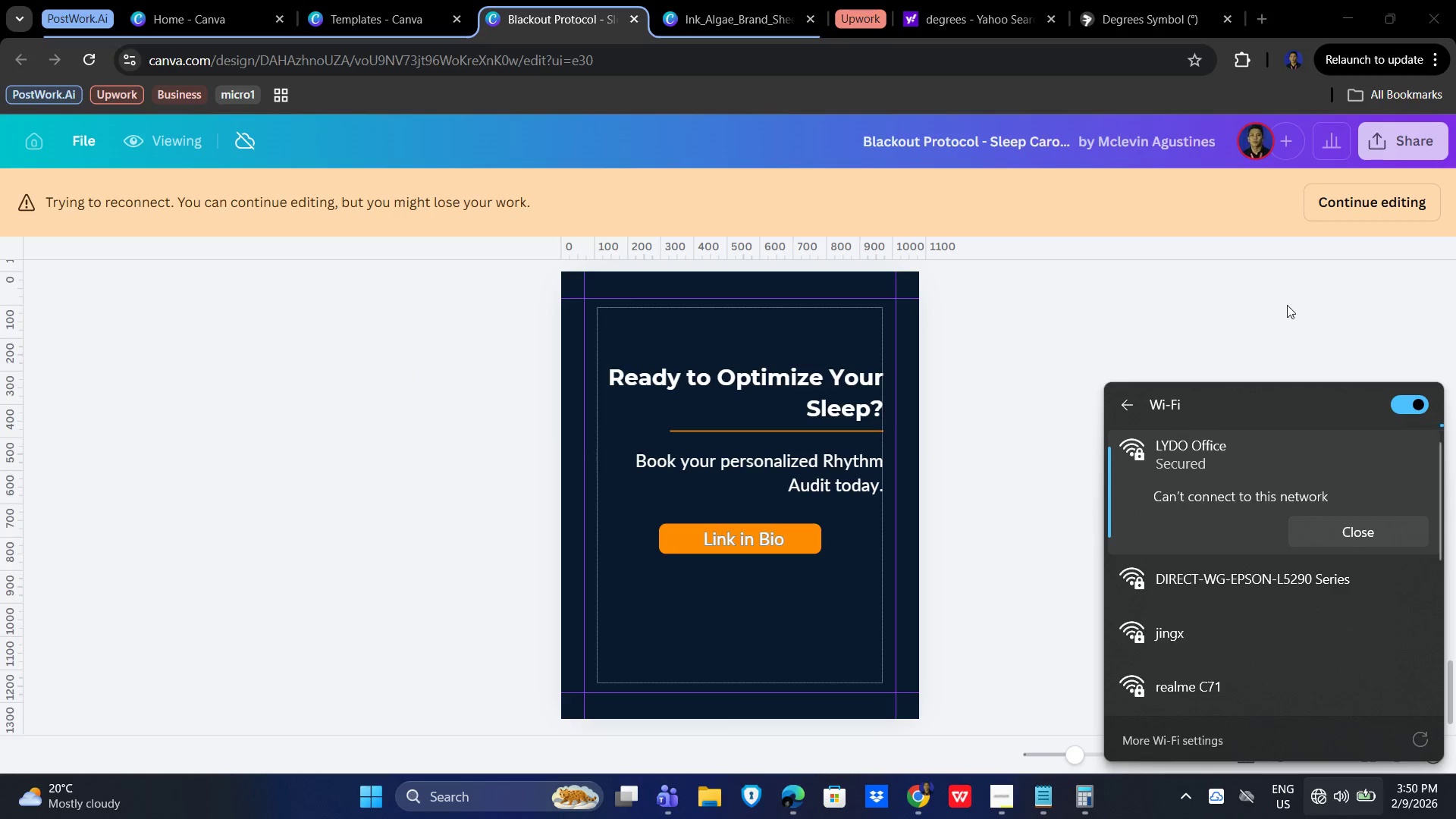 
left_click([1137, 337])
 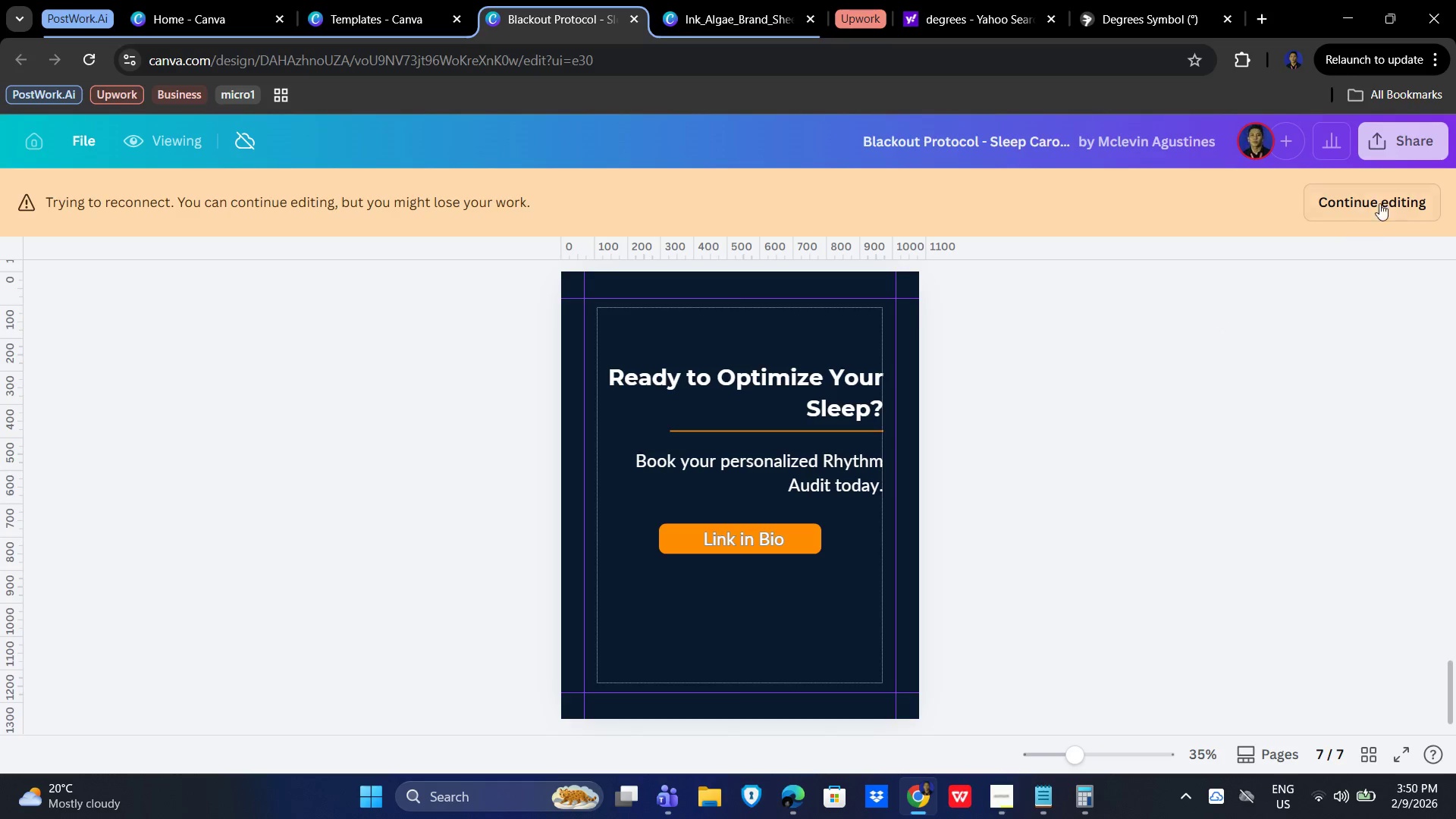 
left_click([1387, 190])
 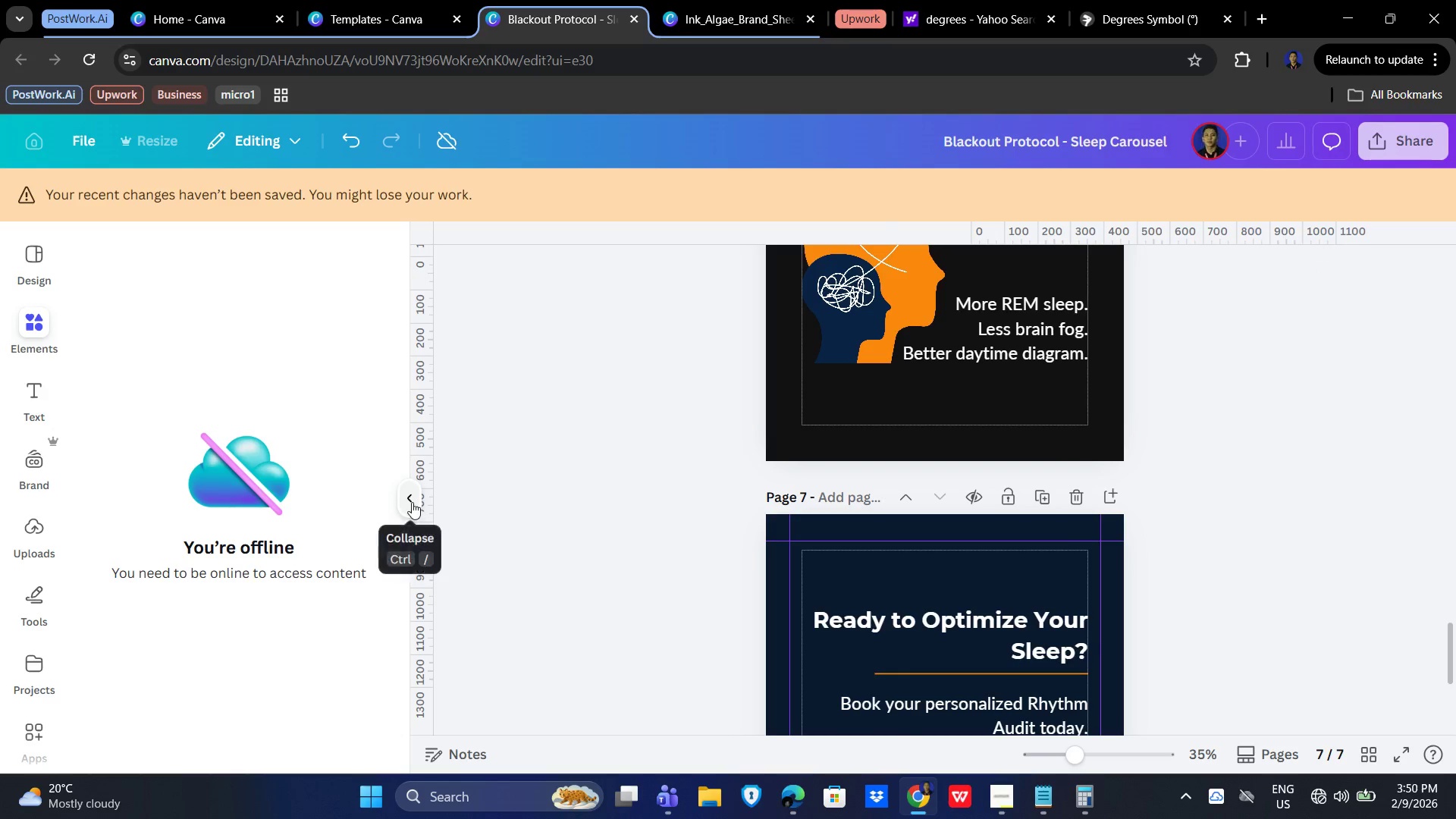 
left_click([1100, 391])
 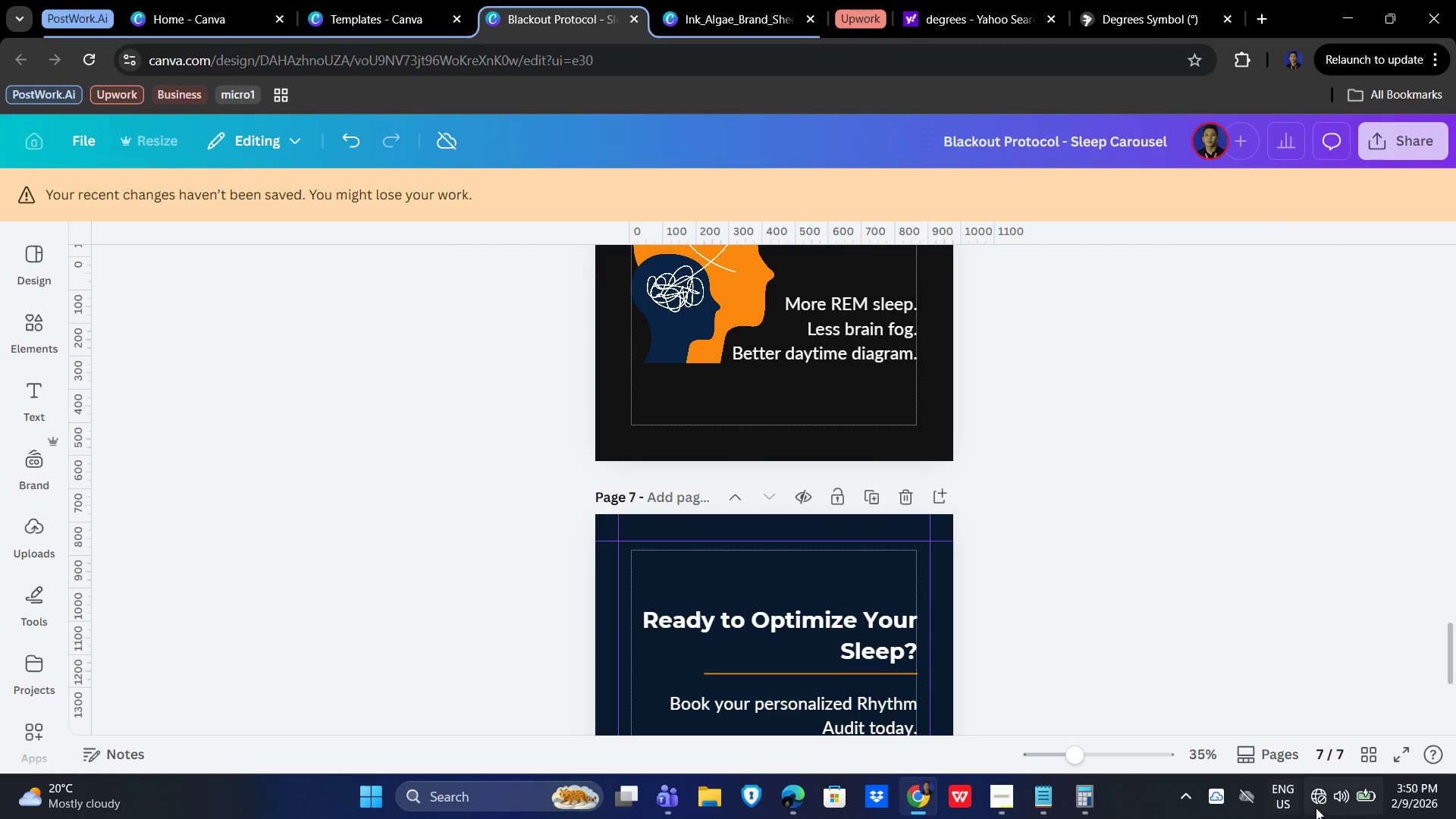 
left_click([1319, 803])
 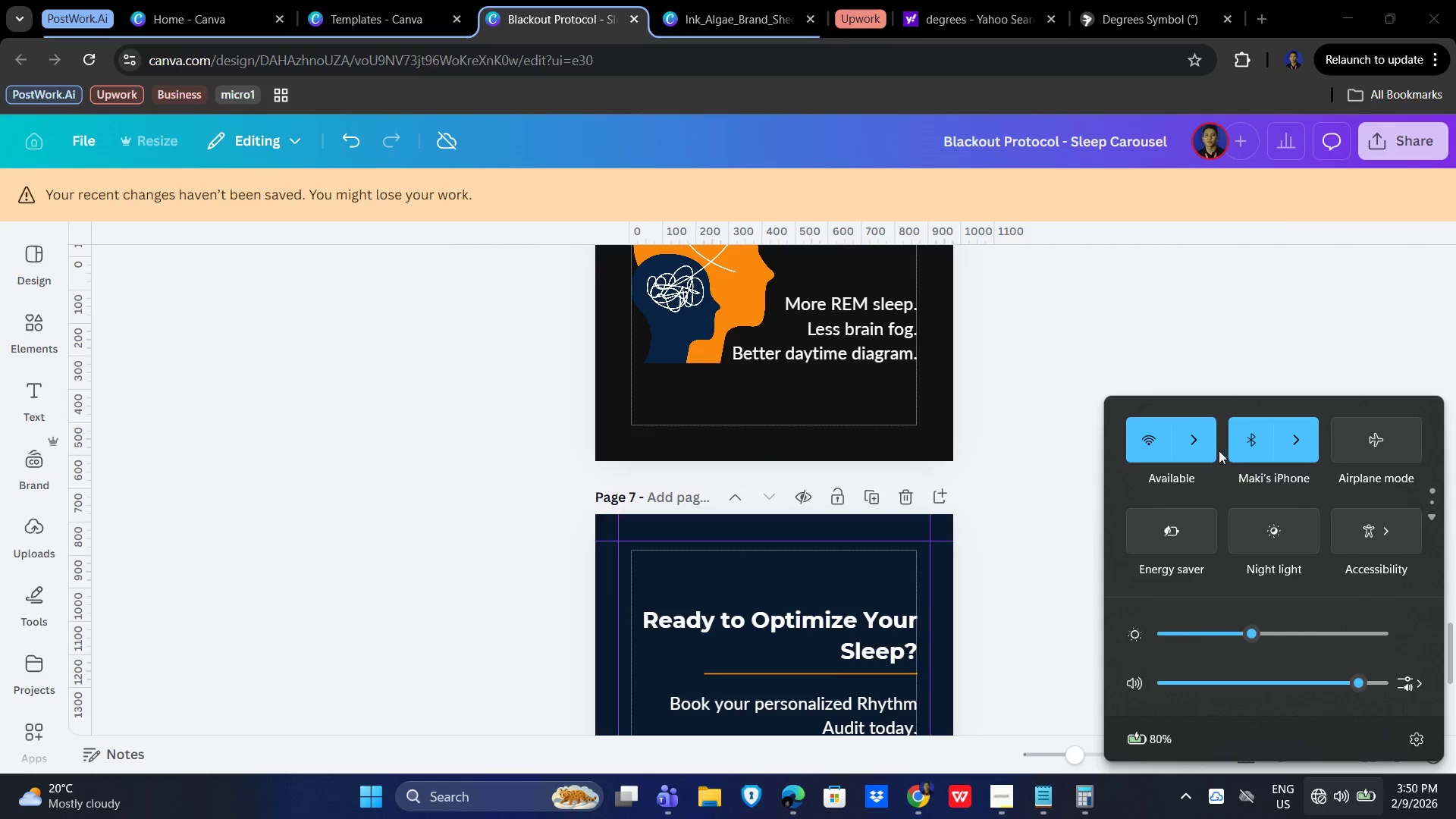 
left_click([1200, 441])
 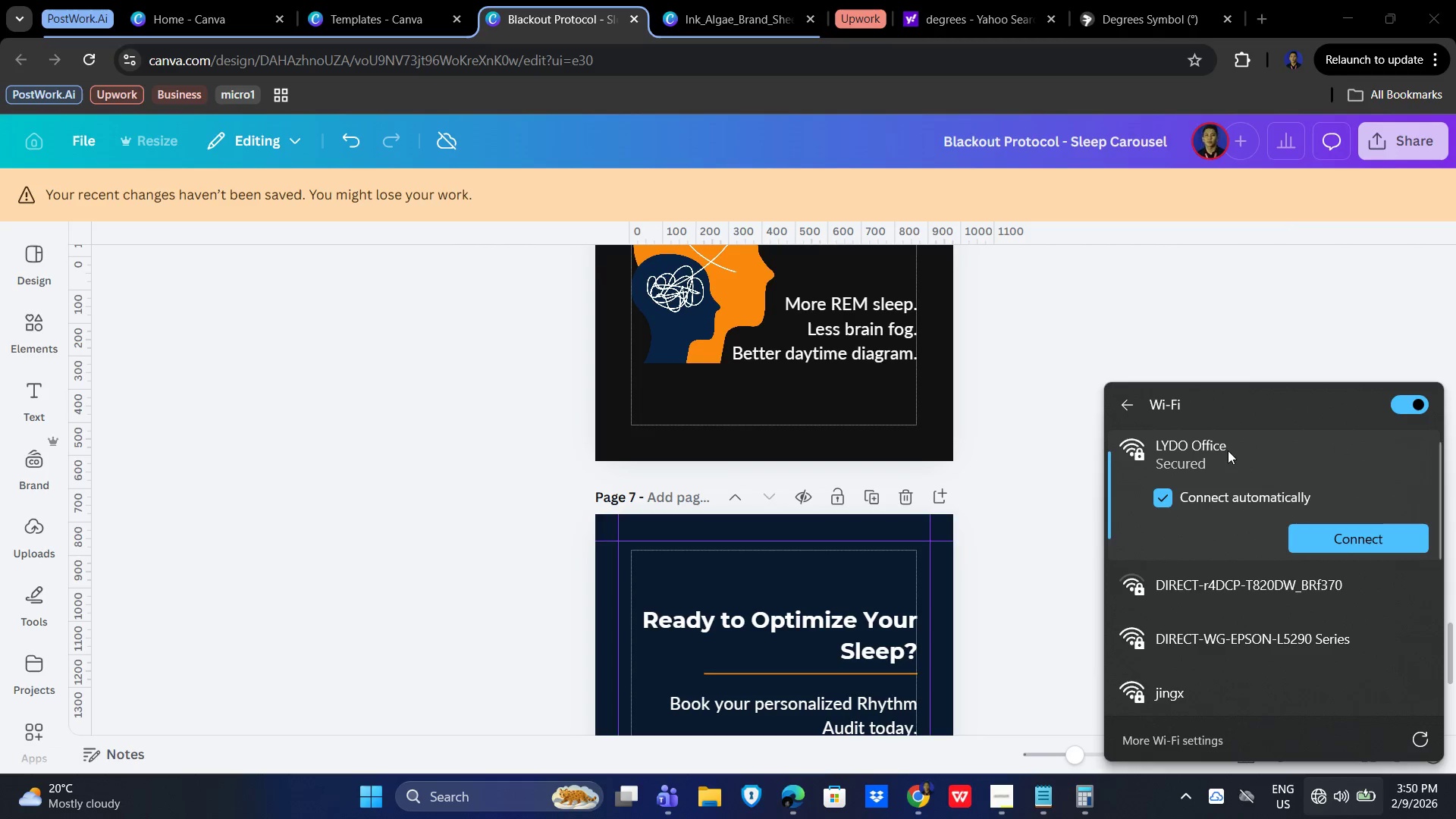 
left_click([1362, 538])
 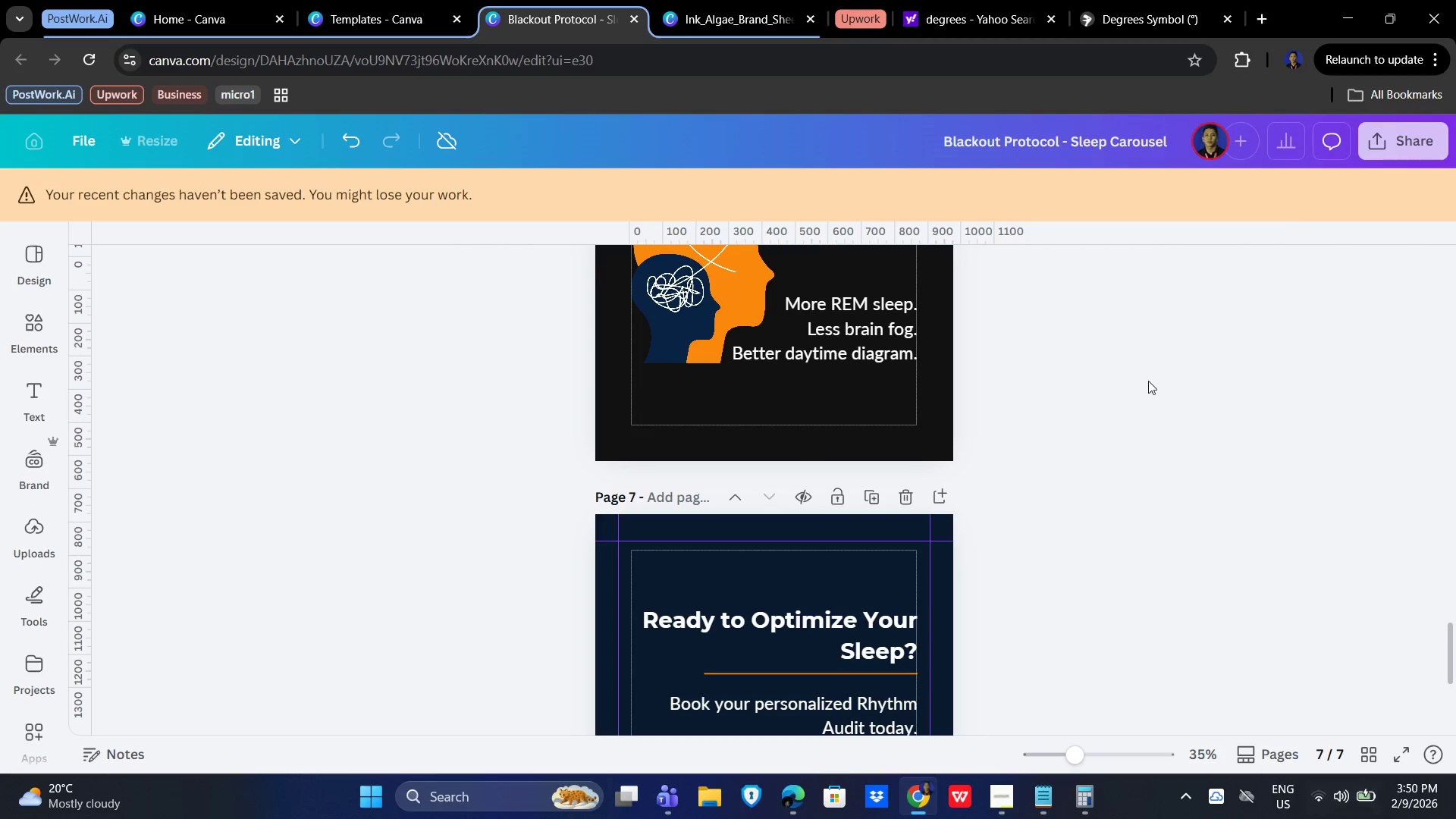 
left_click([1069, 497])
 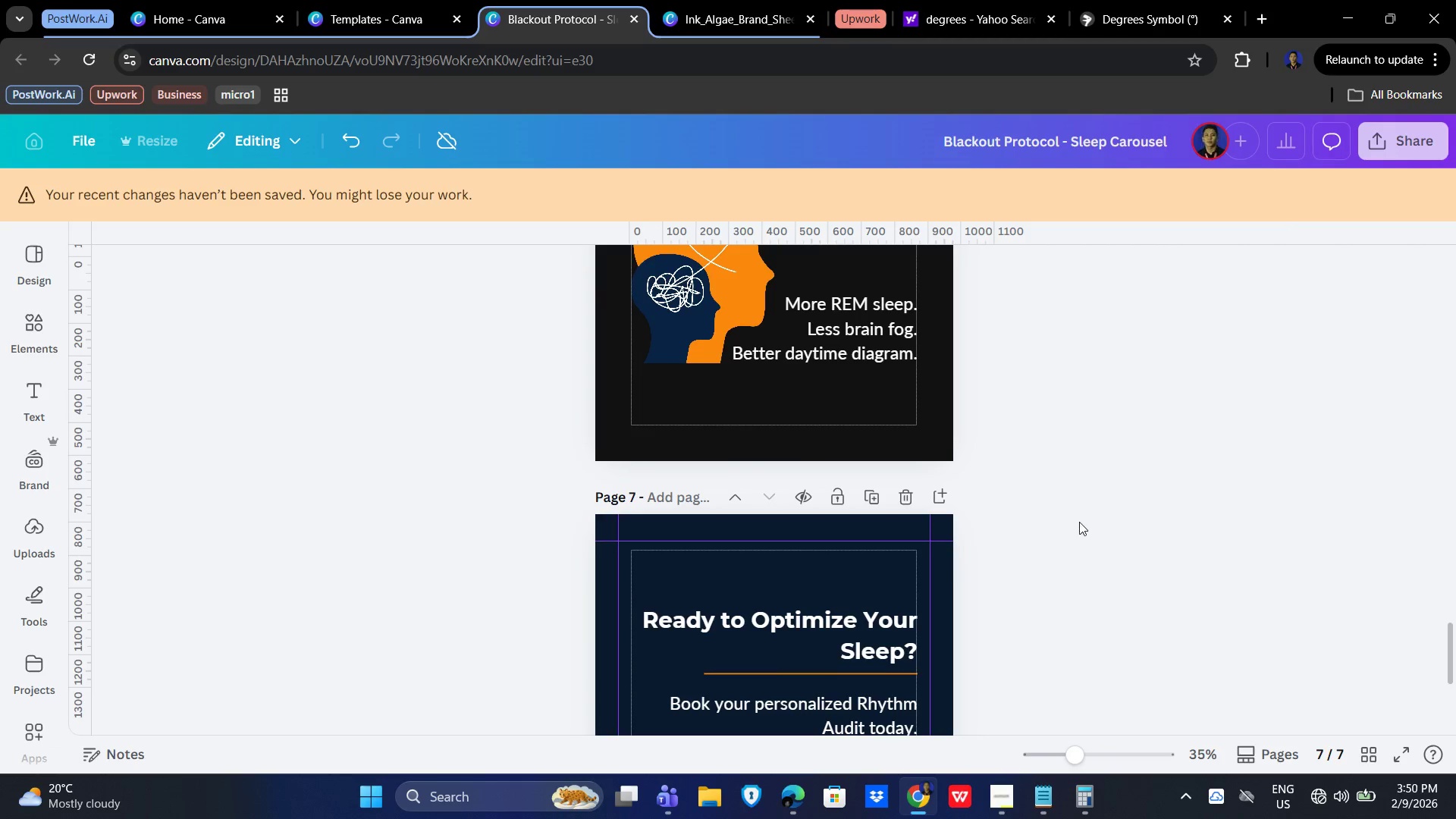 
scroll: coordinate [1080, 522], scroll_direction: down, amount: 5.0
 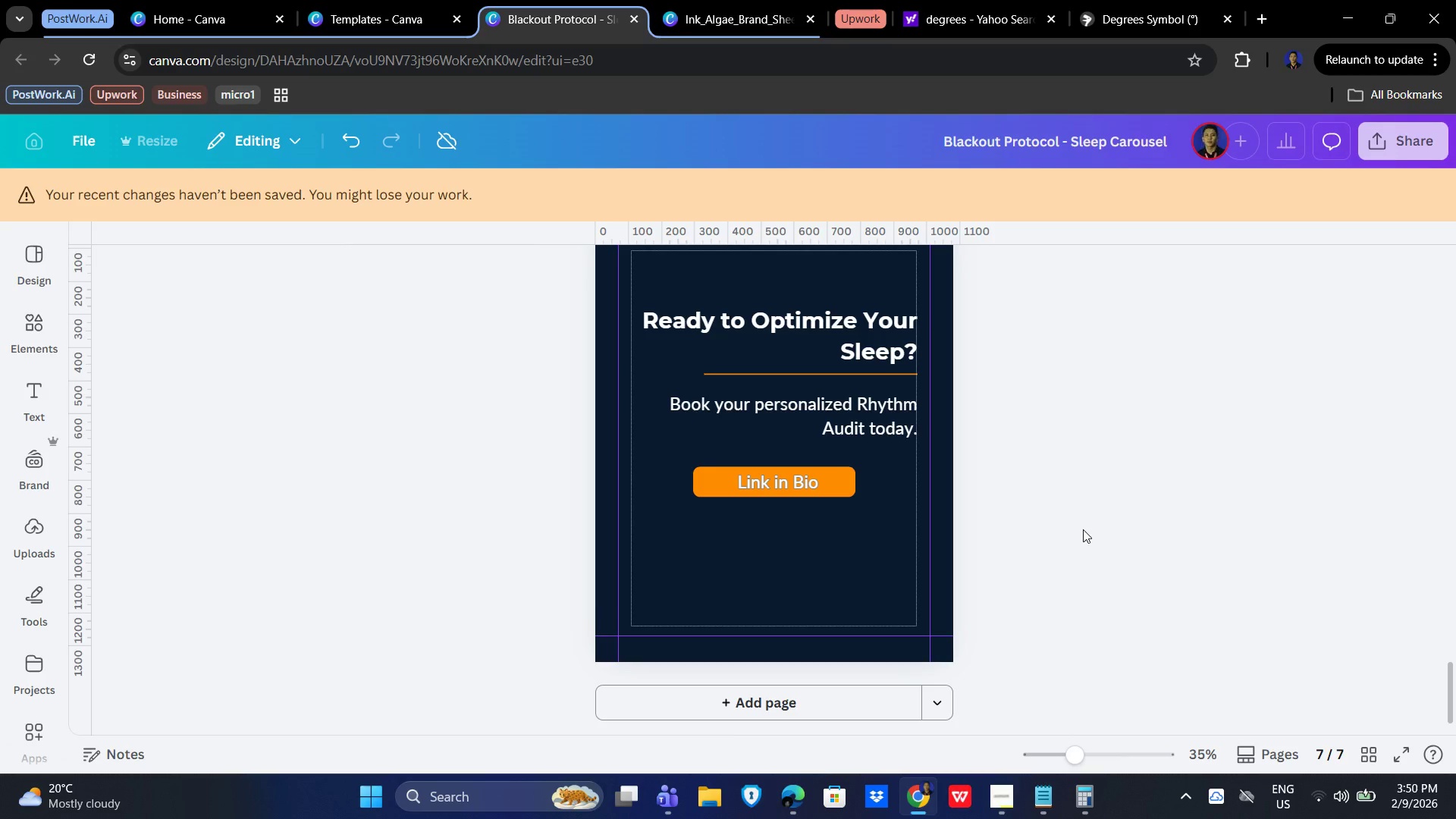 
scroll: coordinate [1098, 549], scroll_direction: up, amount: 9.0
 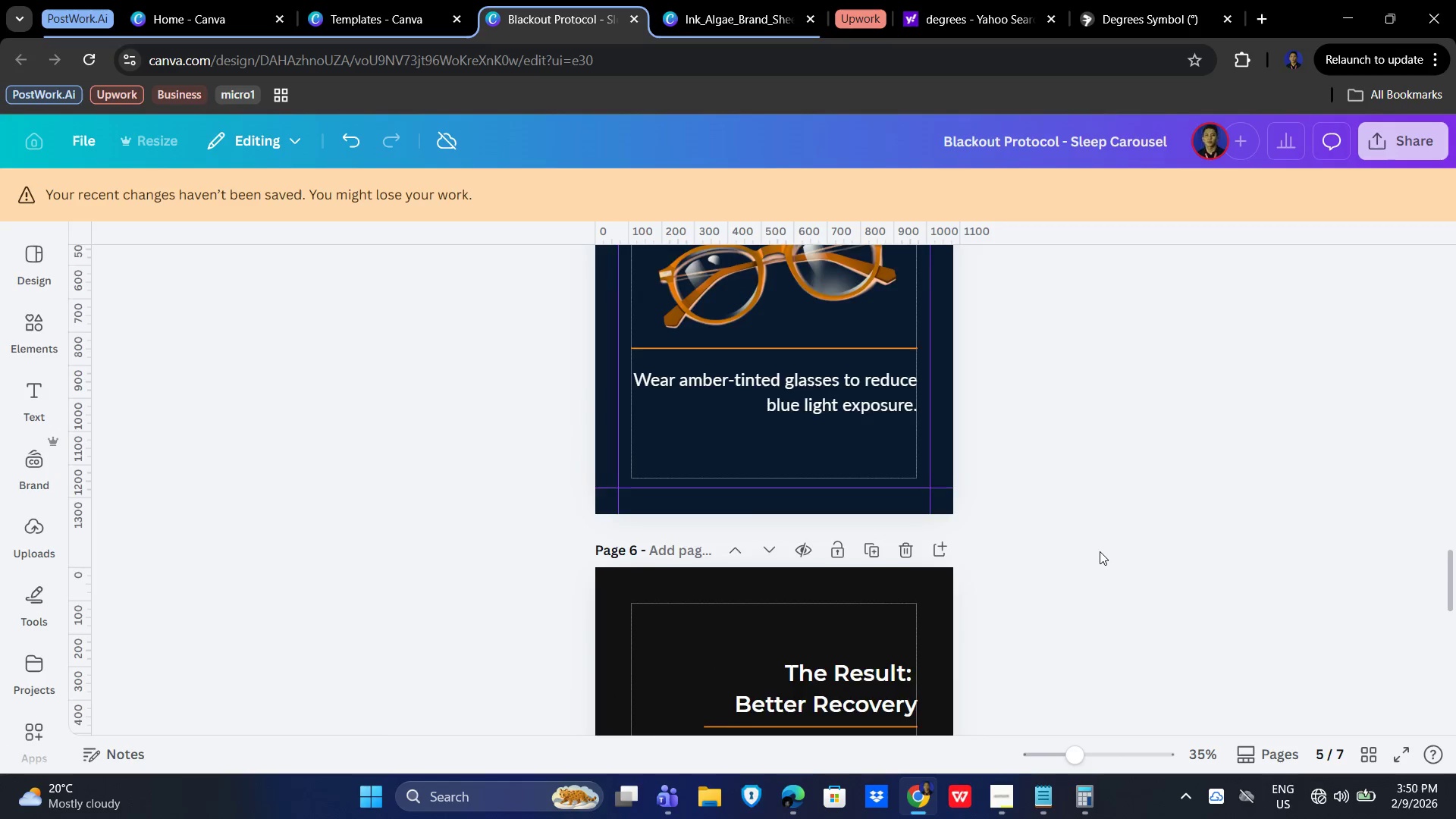 
scroll: coordinate [1100, 550], scroll_direction: down, amount: 8.0
 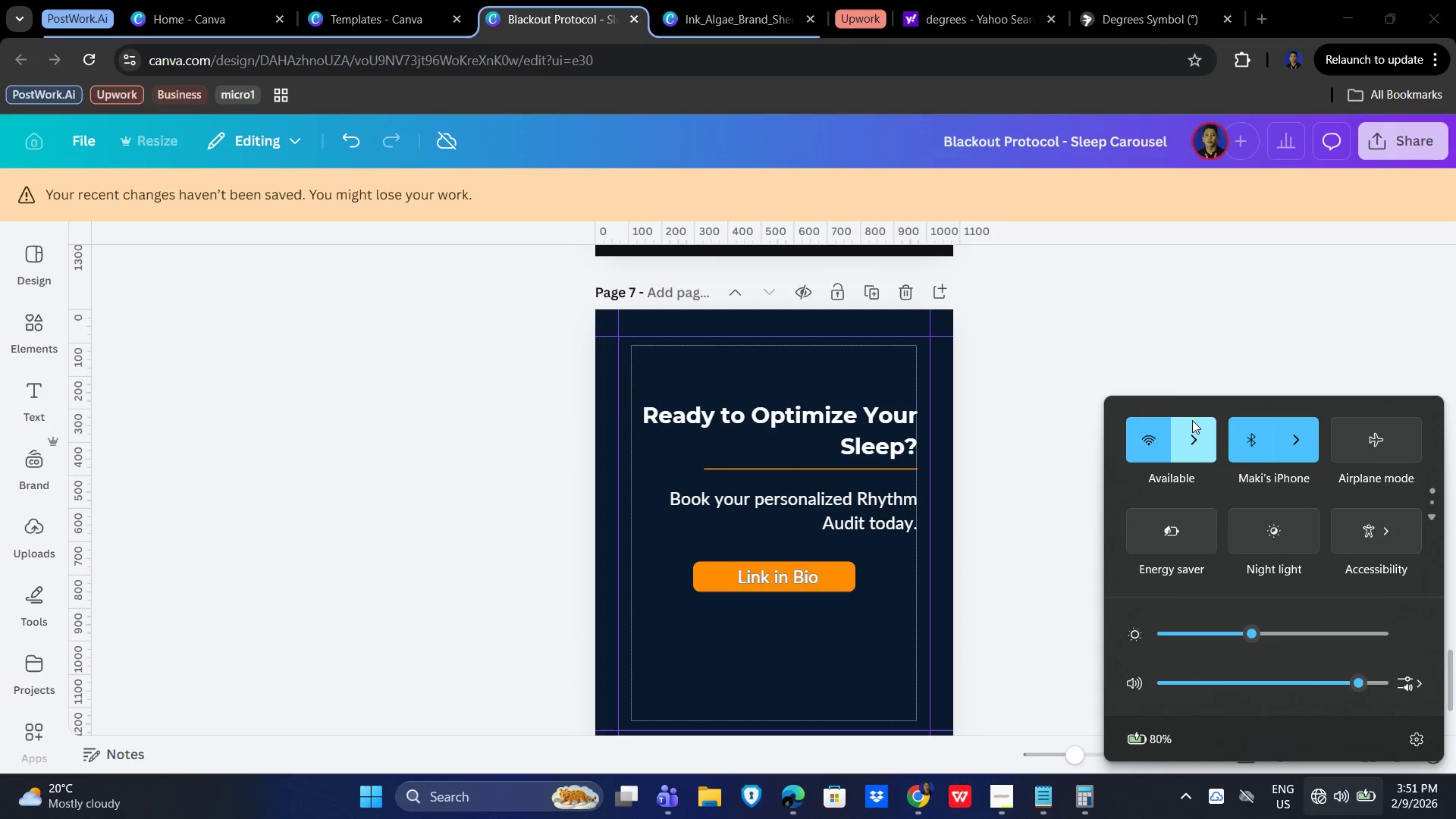 
left_click([1183, 437])
 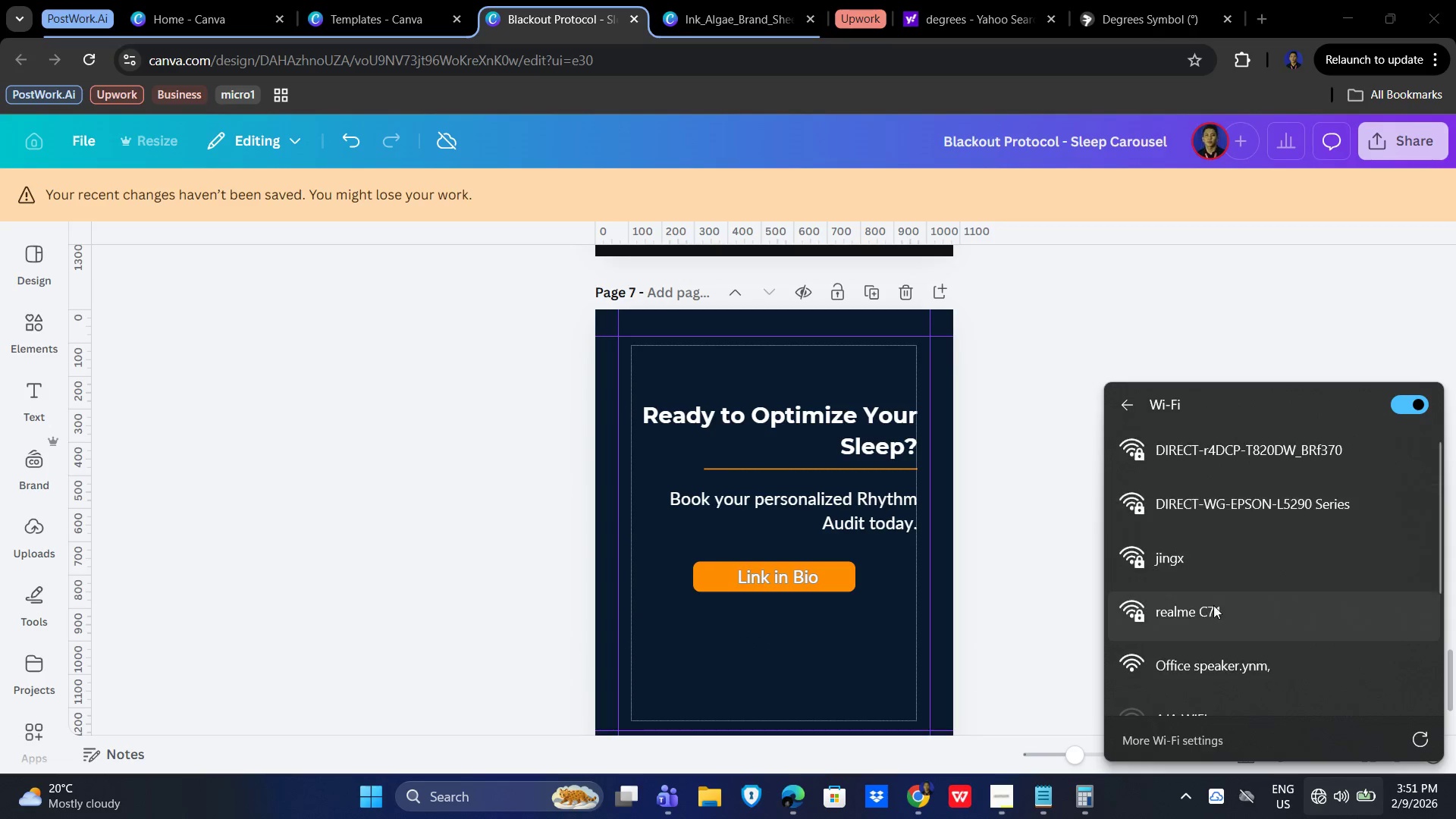 
scroll: coordinate [1226, 607], scroll_direction: down, amount: 2.0
 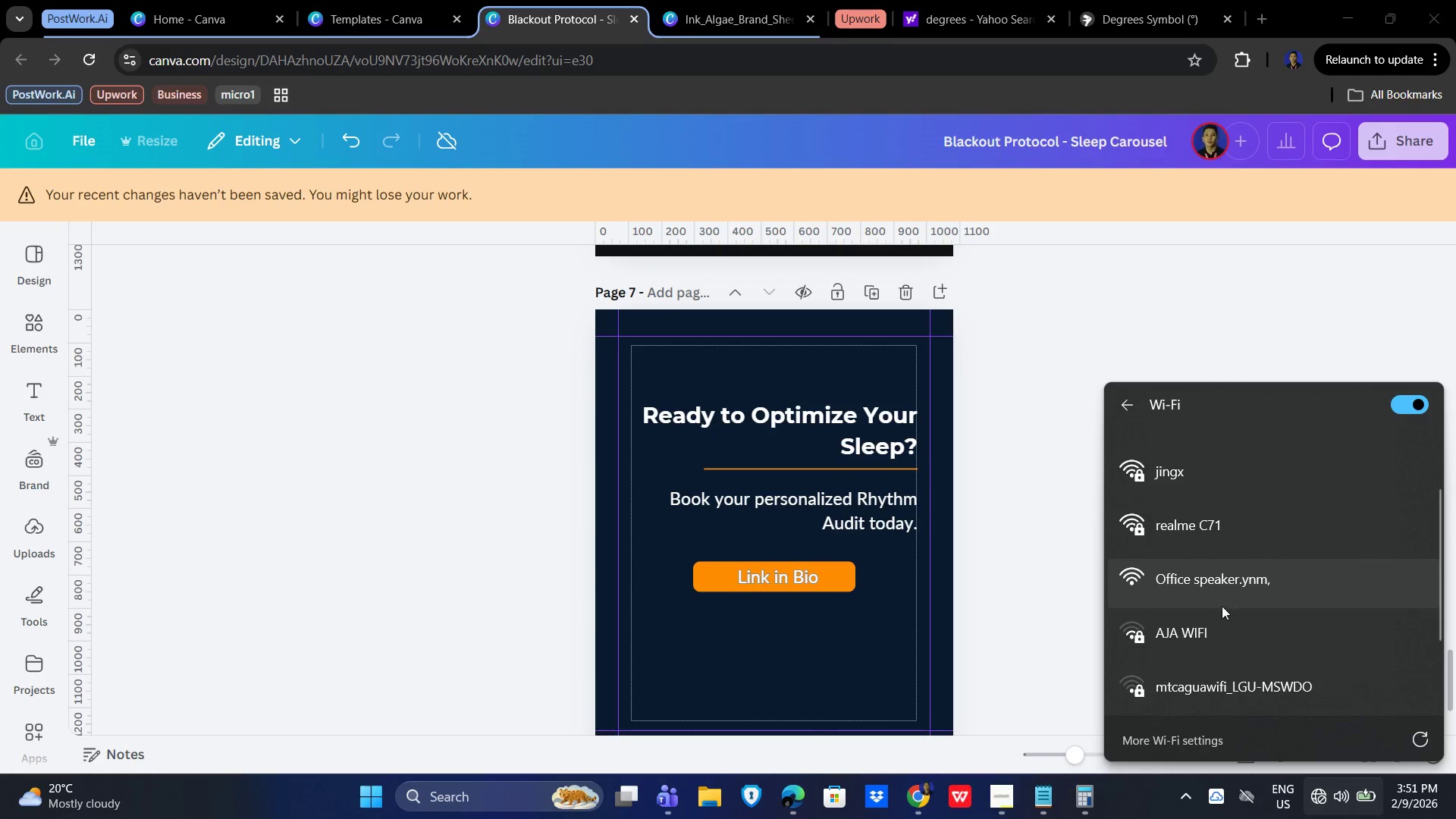 
wait(5.52)
 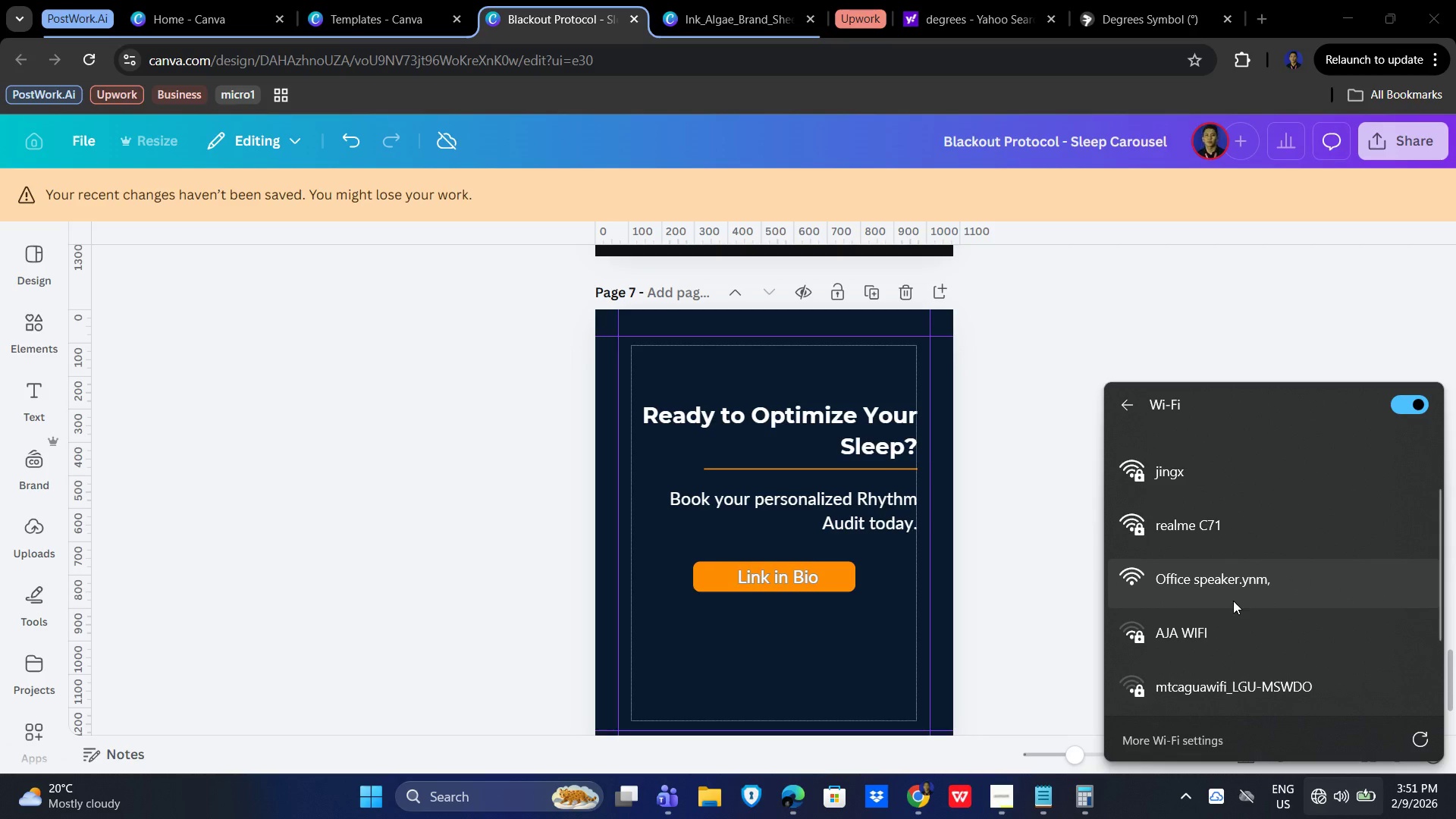 
scroll: coordinate [1039, 572], scroll_direction: down, amount: 5.0
 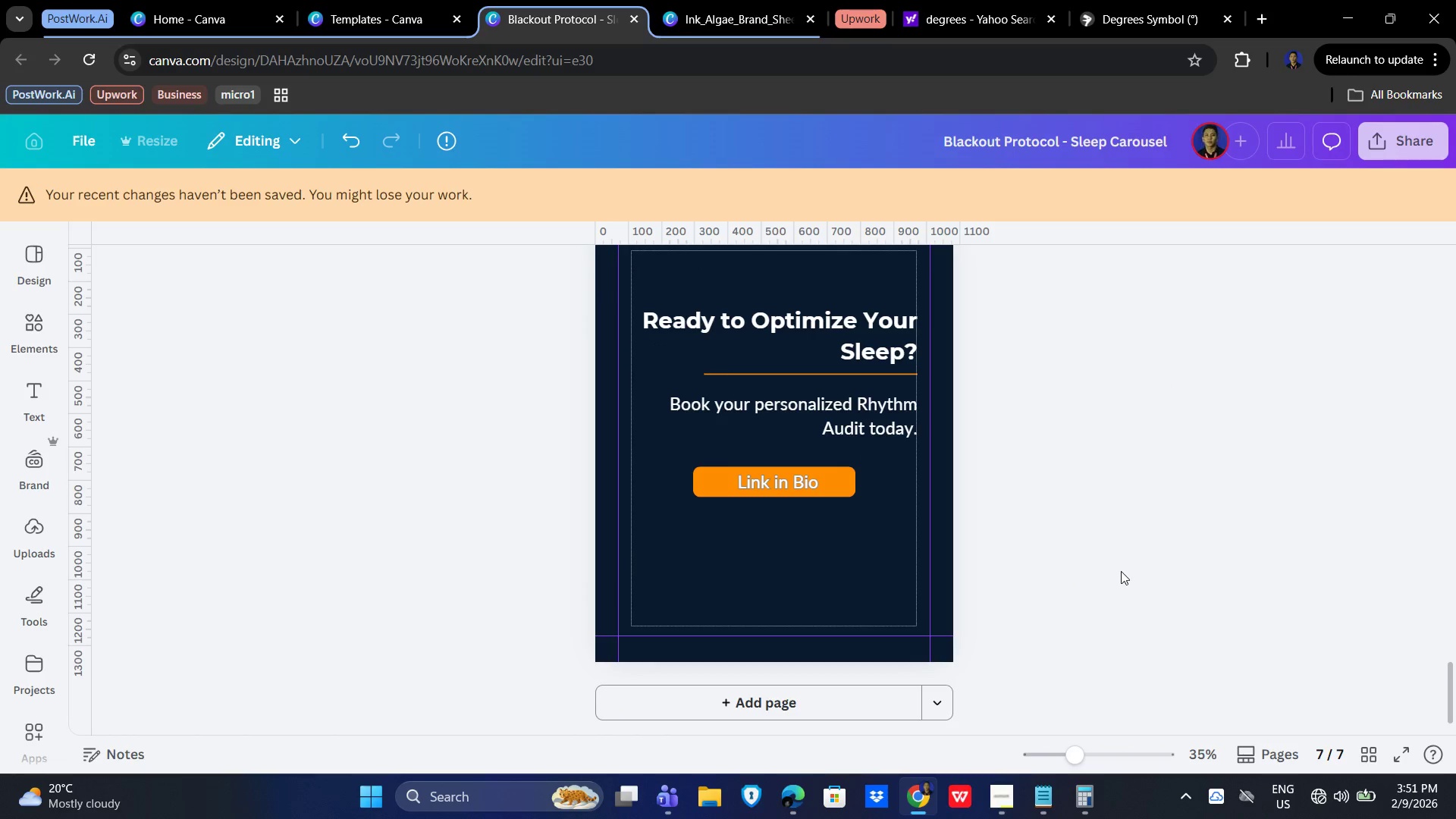 
left_click([1121, 571])
 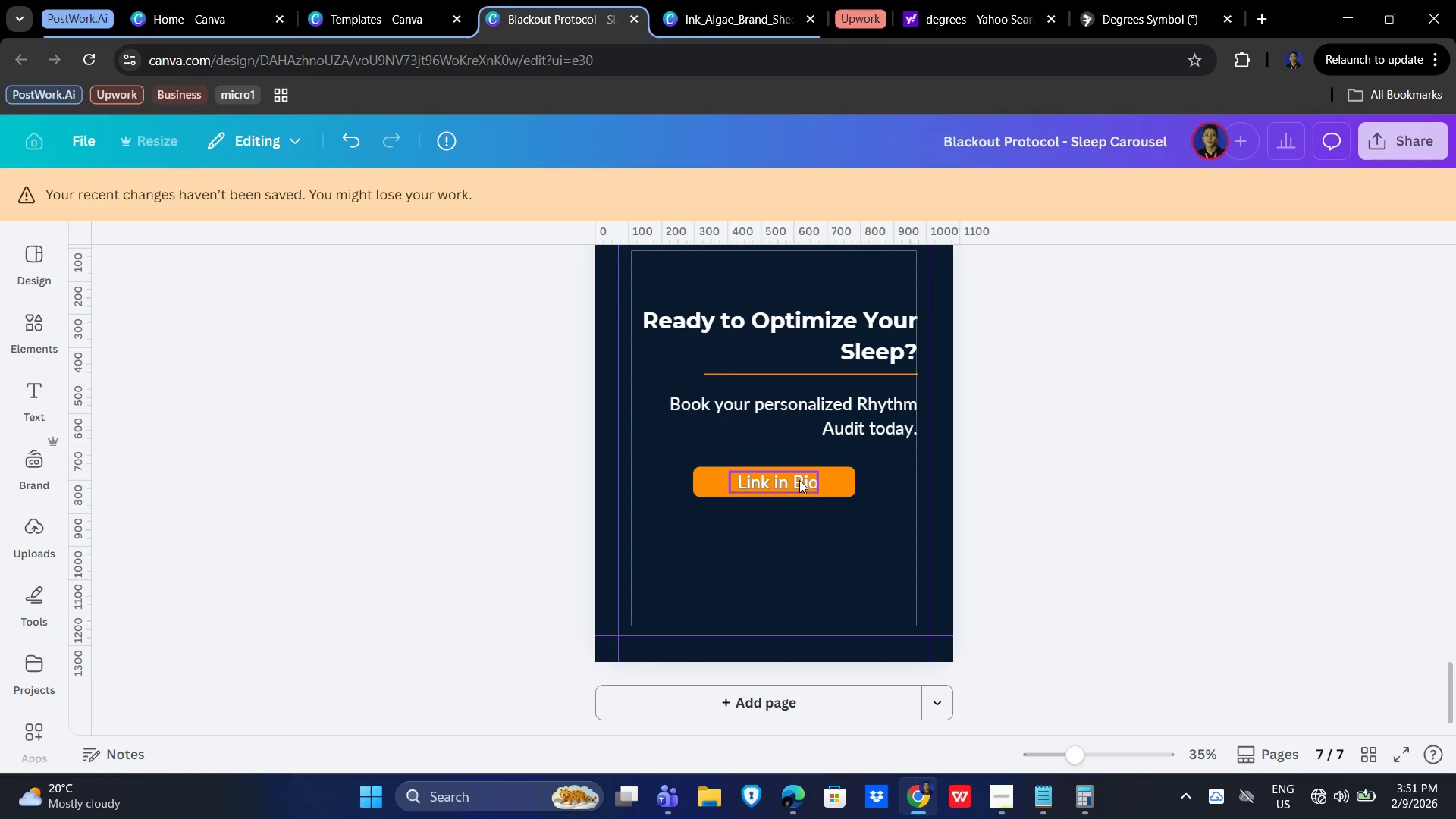 
left_click([774, 482])
 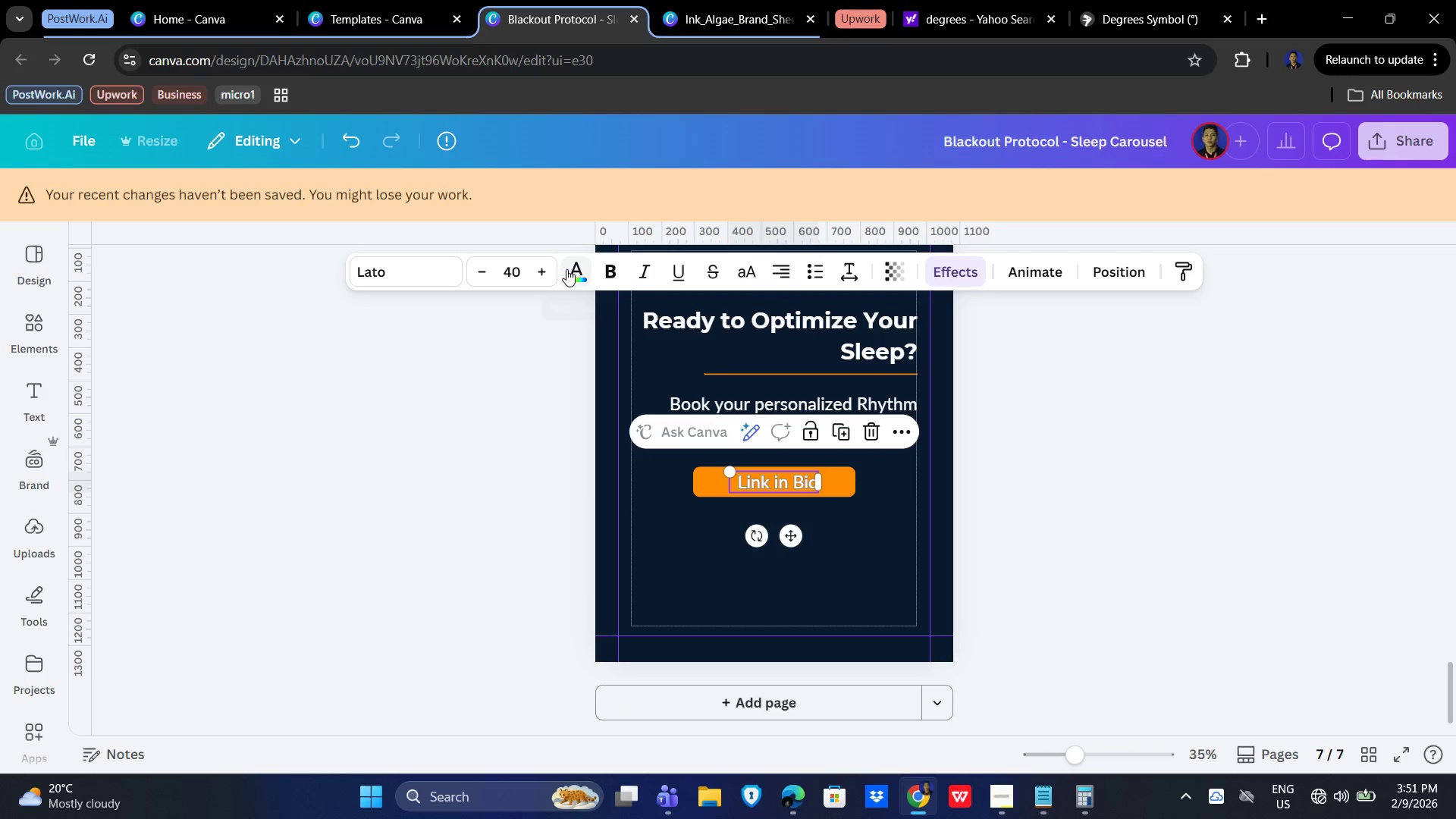 
left_click([570, 268])
 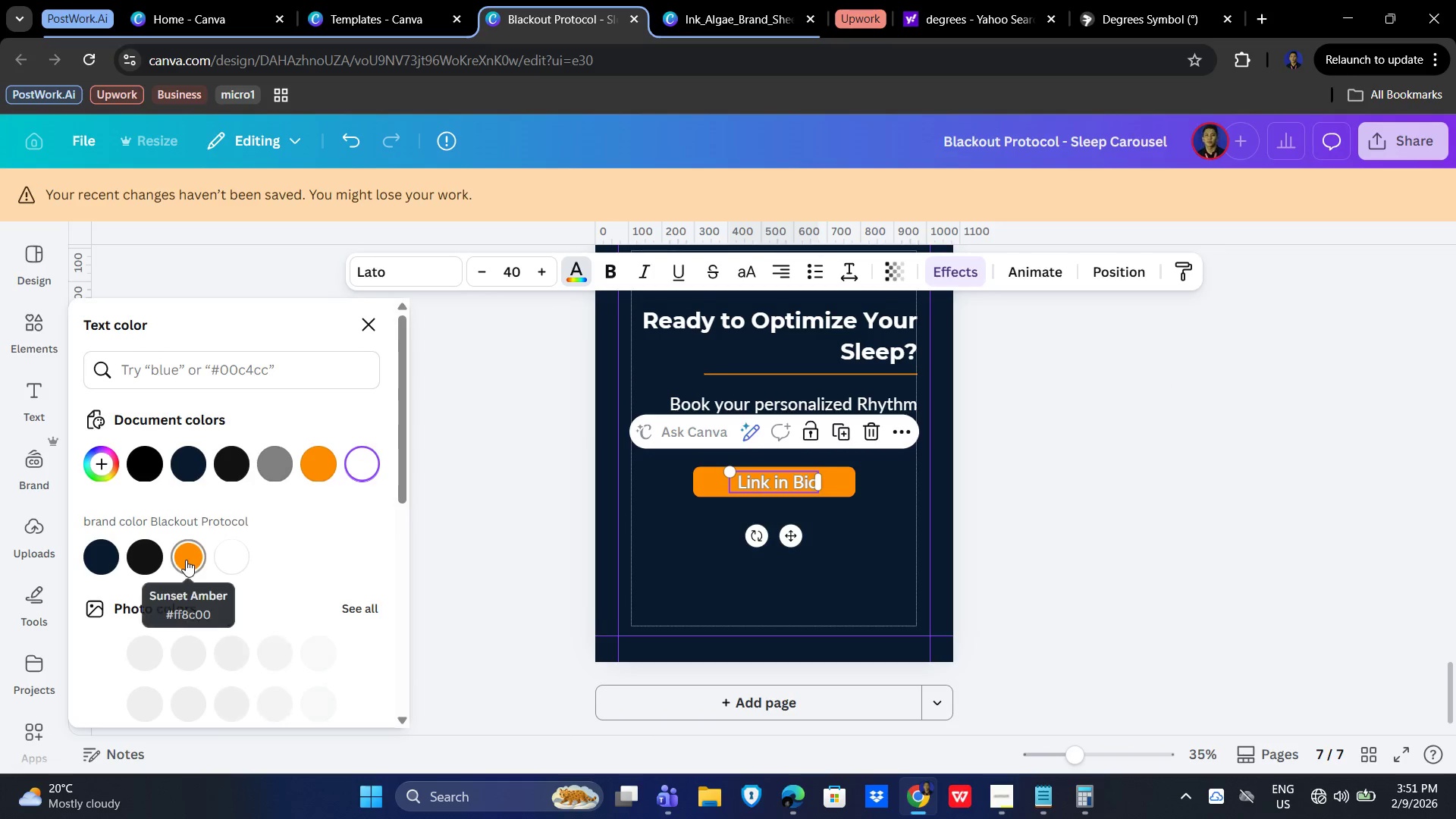 
left_click([186, 560])
 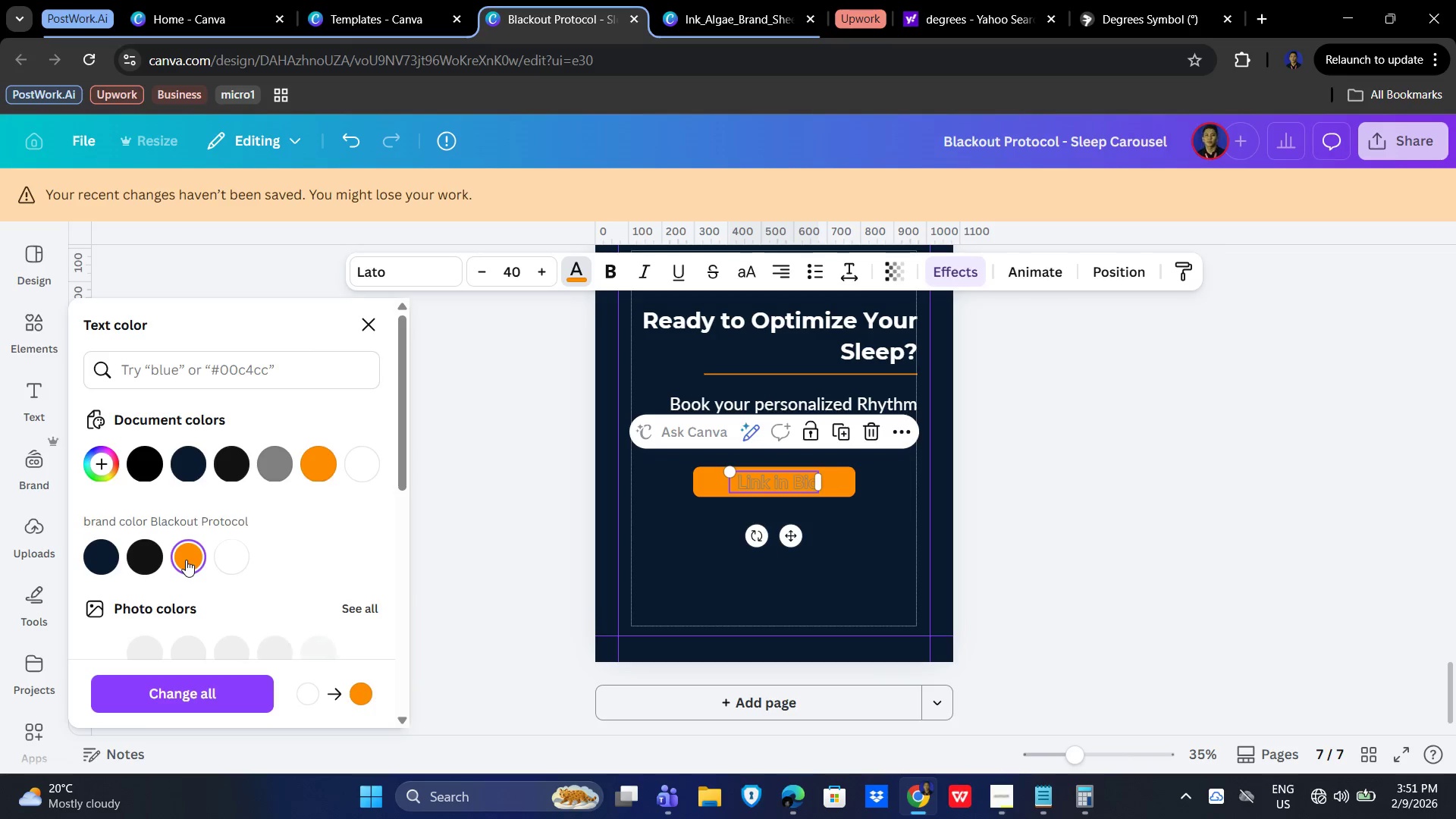 
key(Control+Z)
 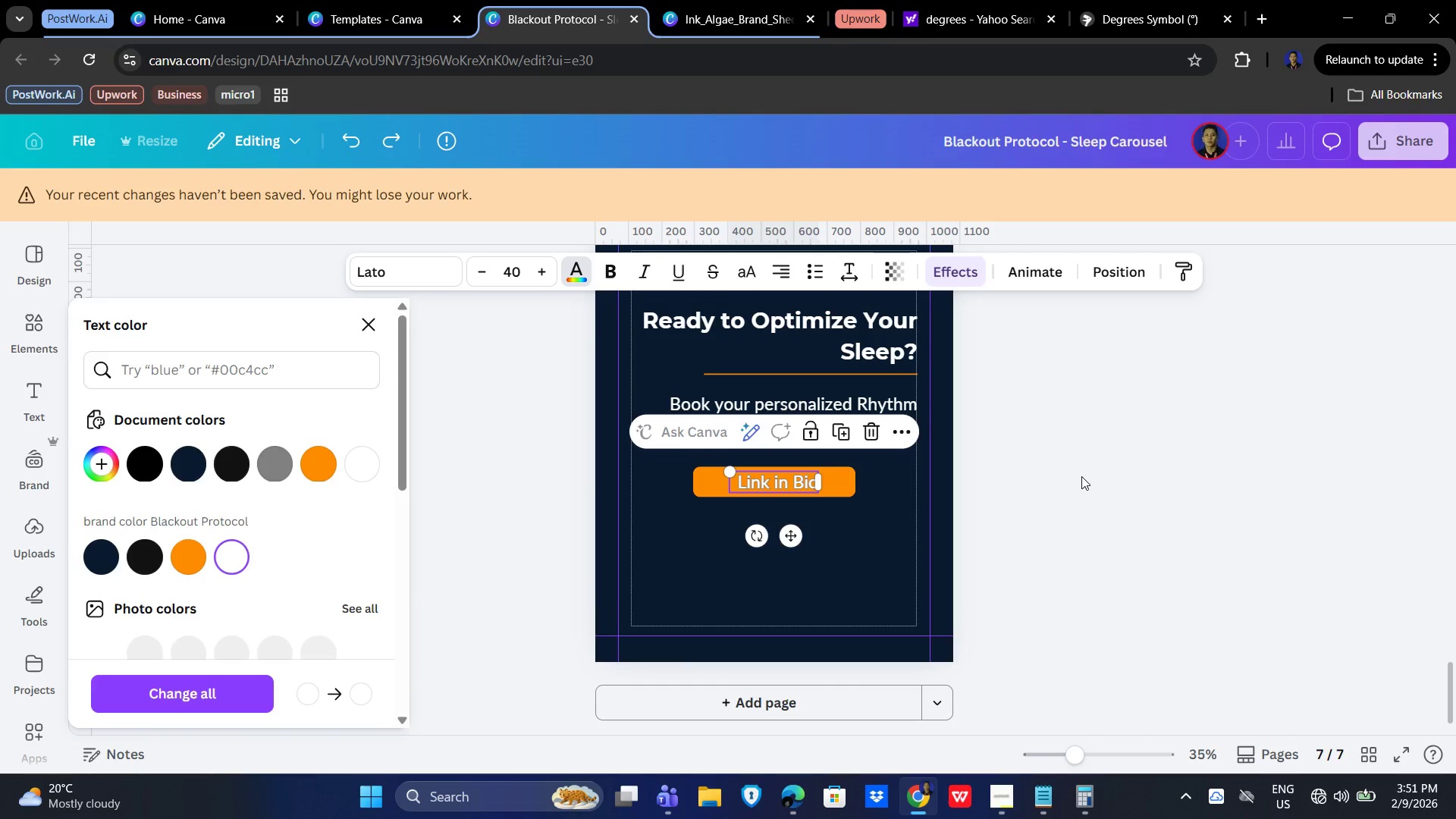 
left_click([949, 275])
 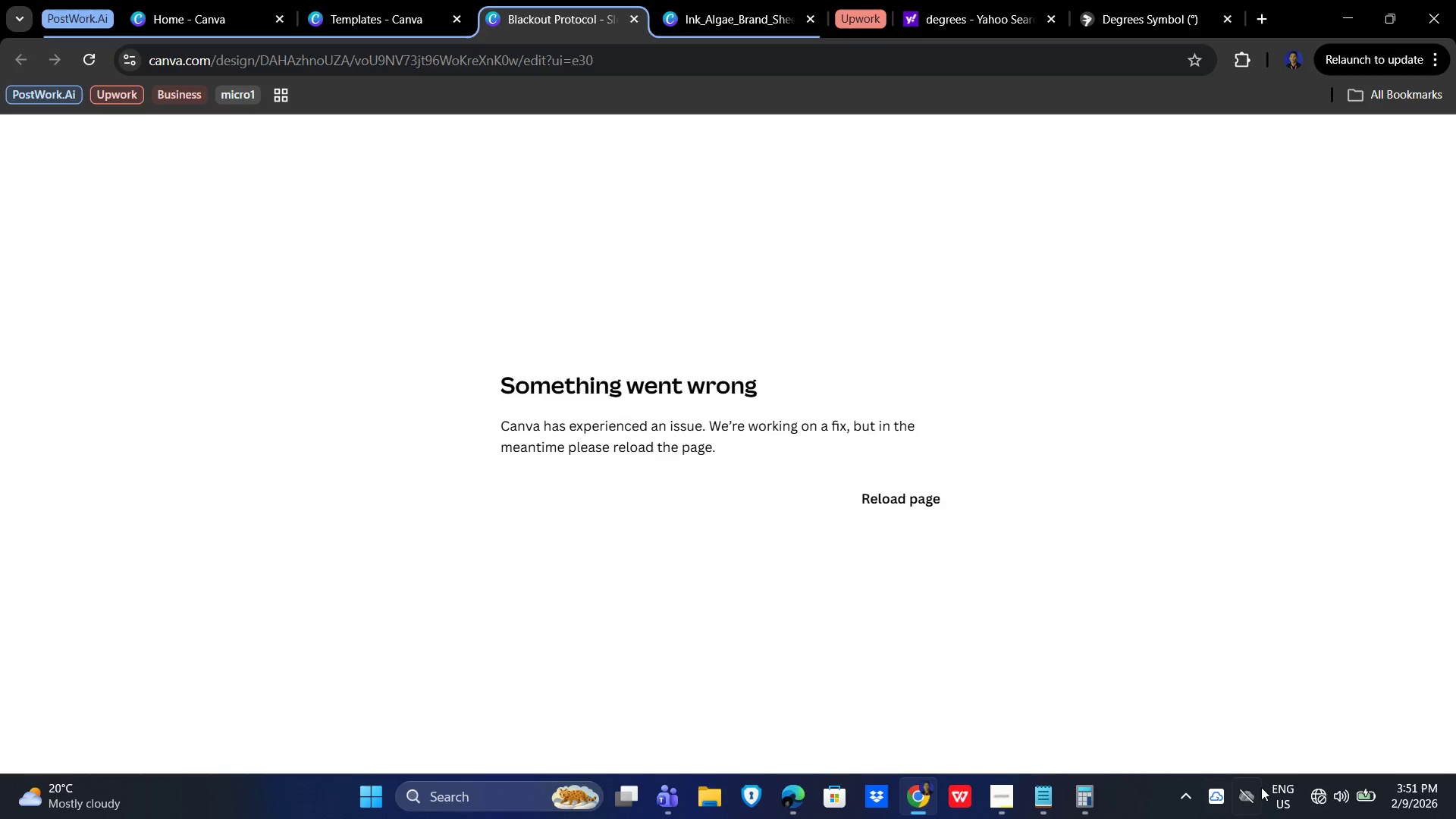 
left_click([893, 495])
 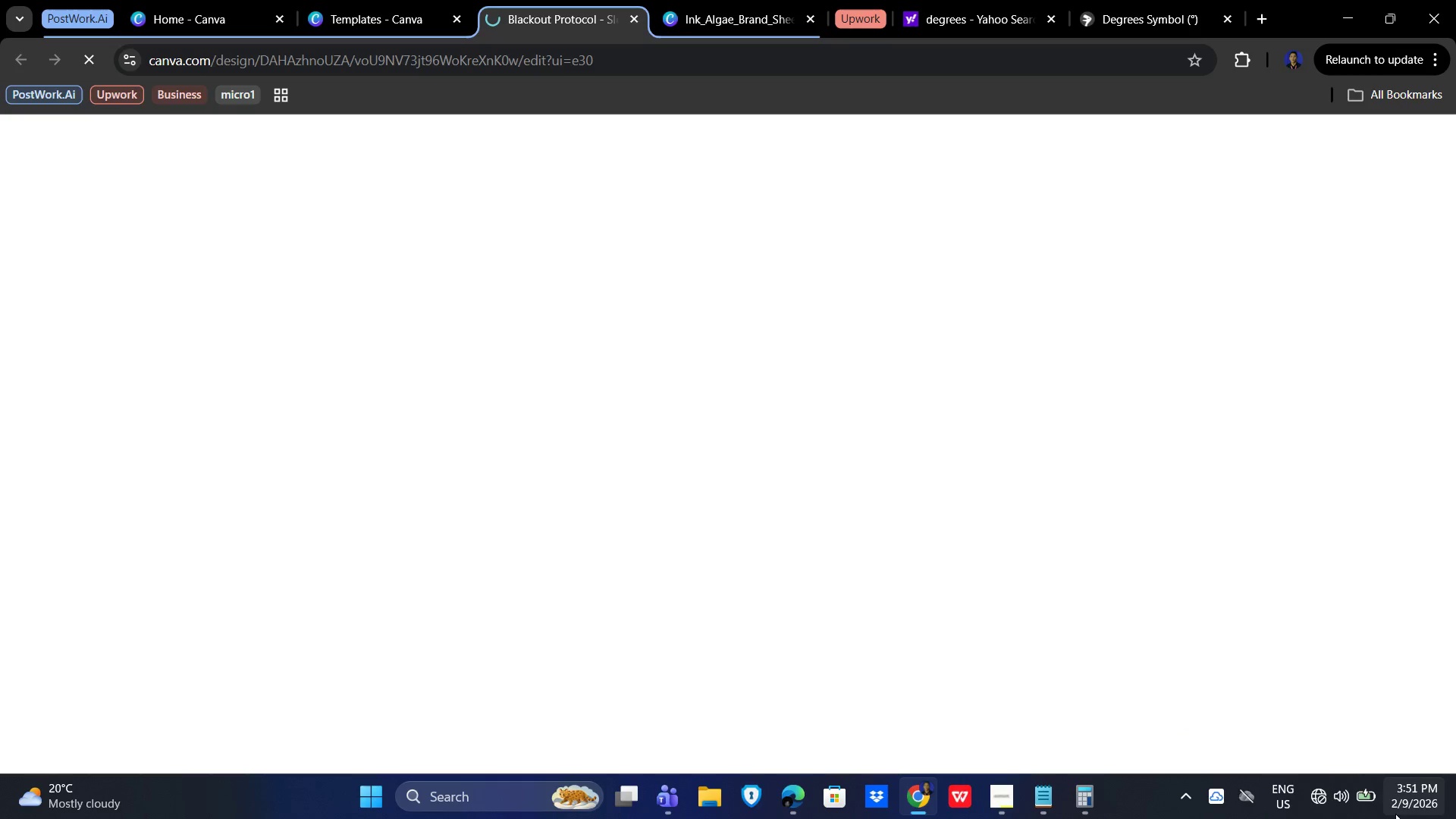 
left_click([1316, 799])
 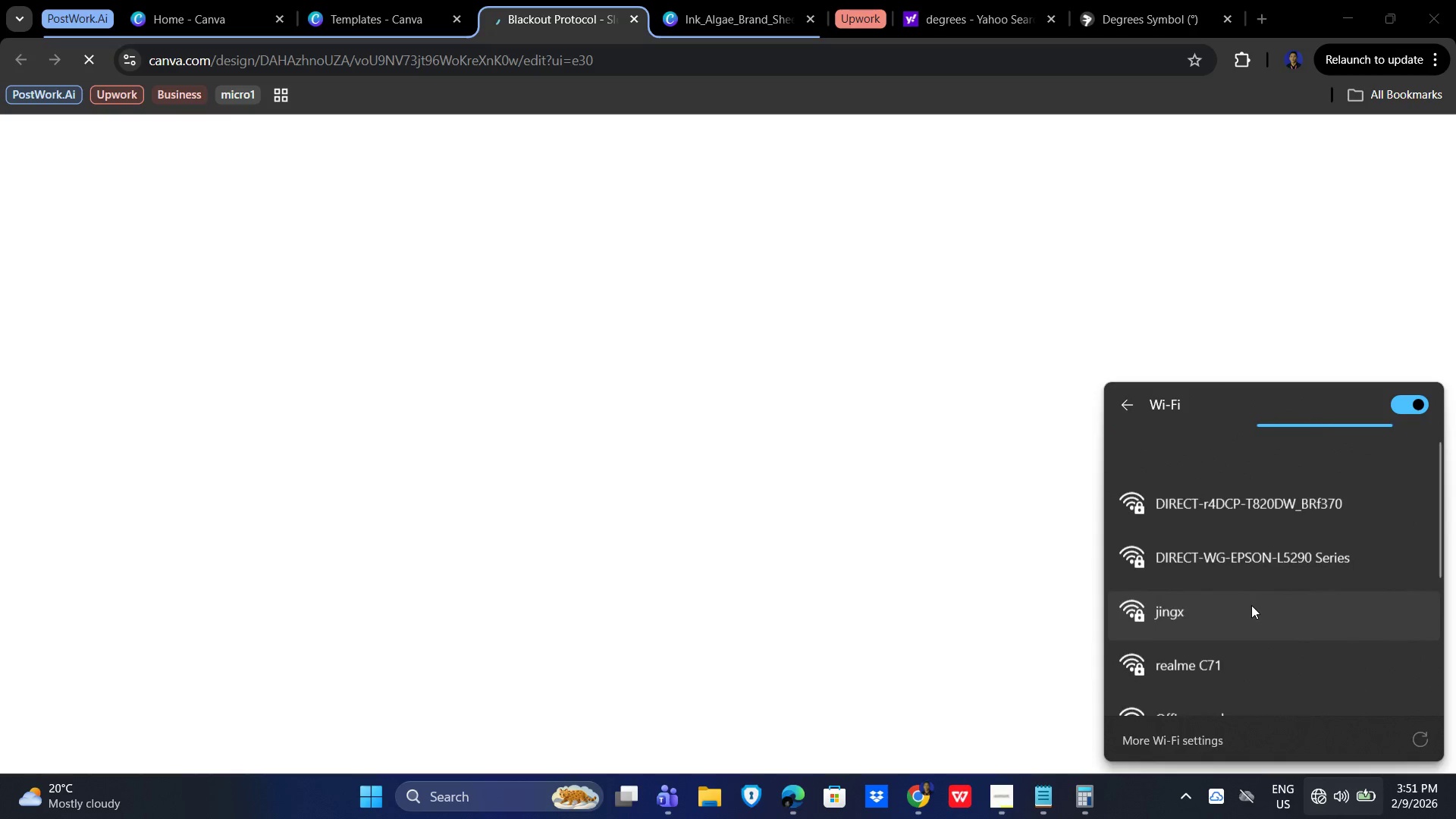 
left_click([1239, 445])
 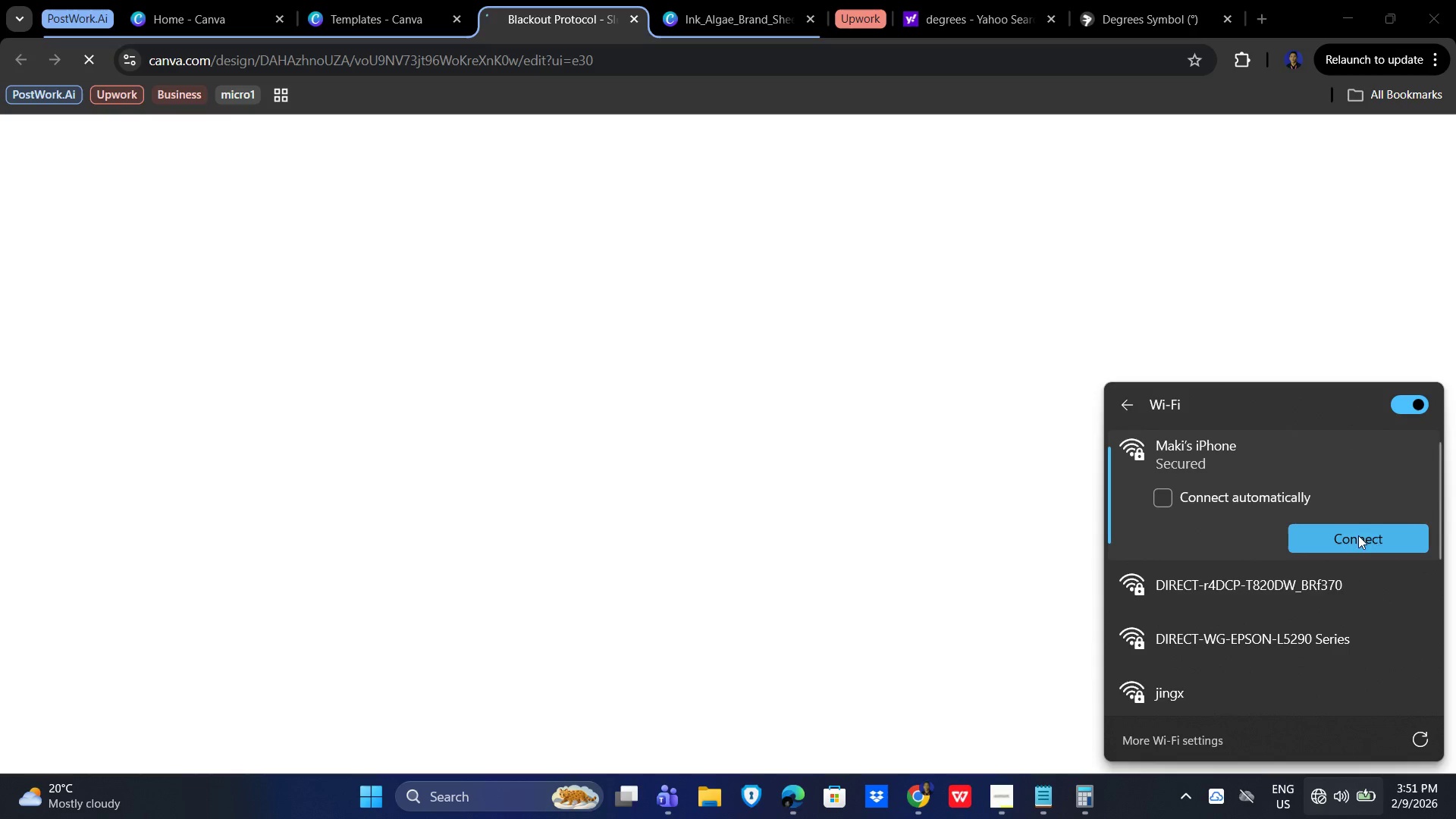 
left_click([1358, 535])
 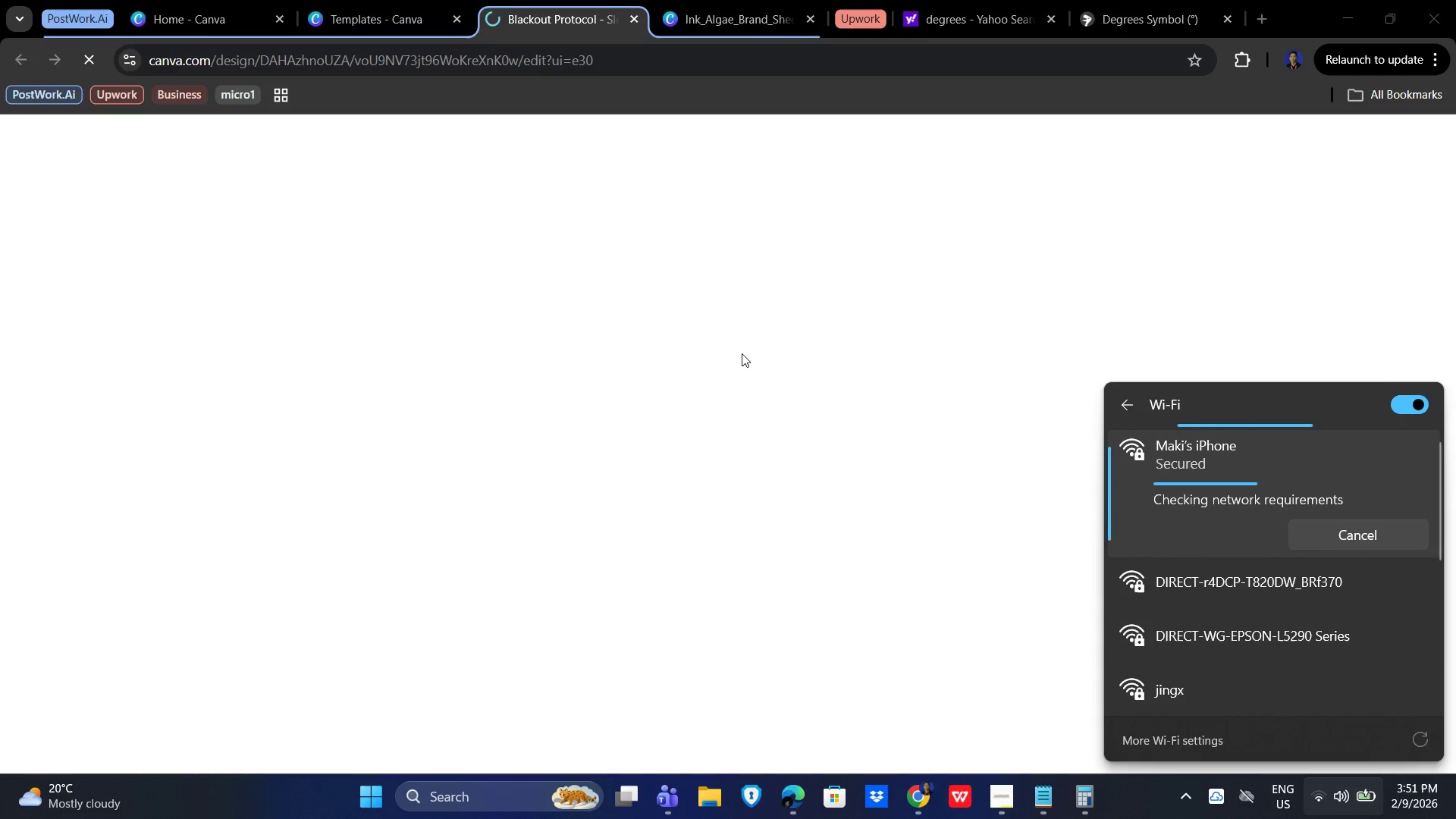 
left_click([742, 353])
 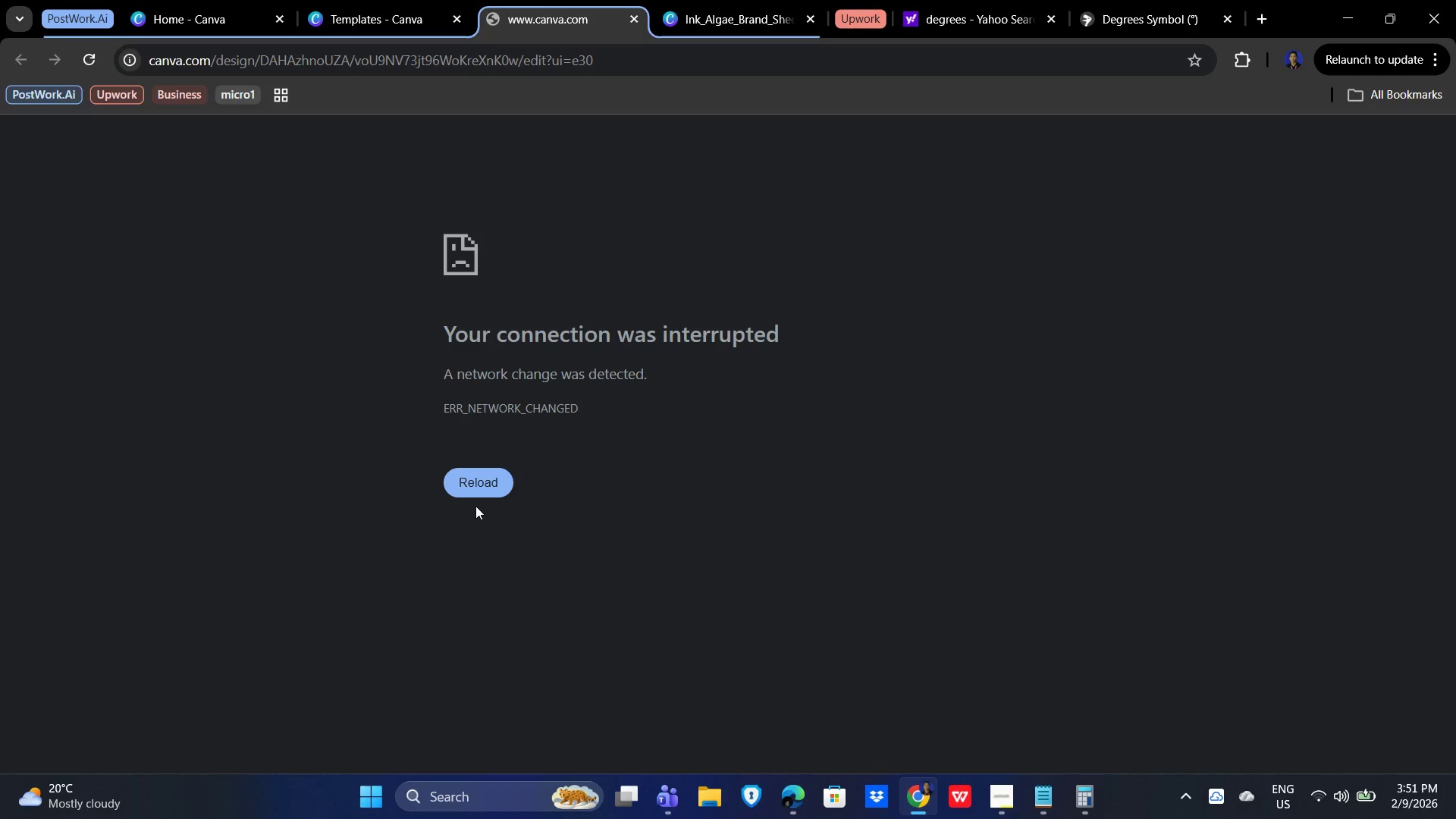 
left_click([475, 482])
 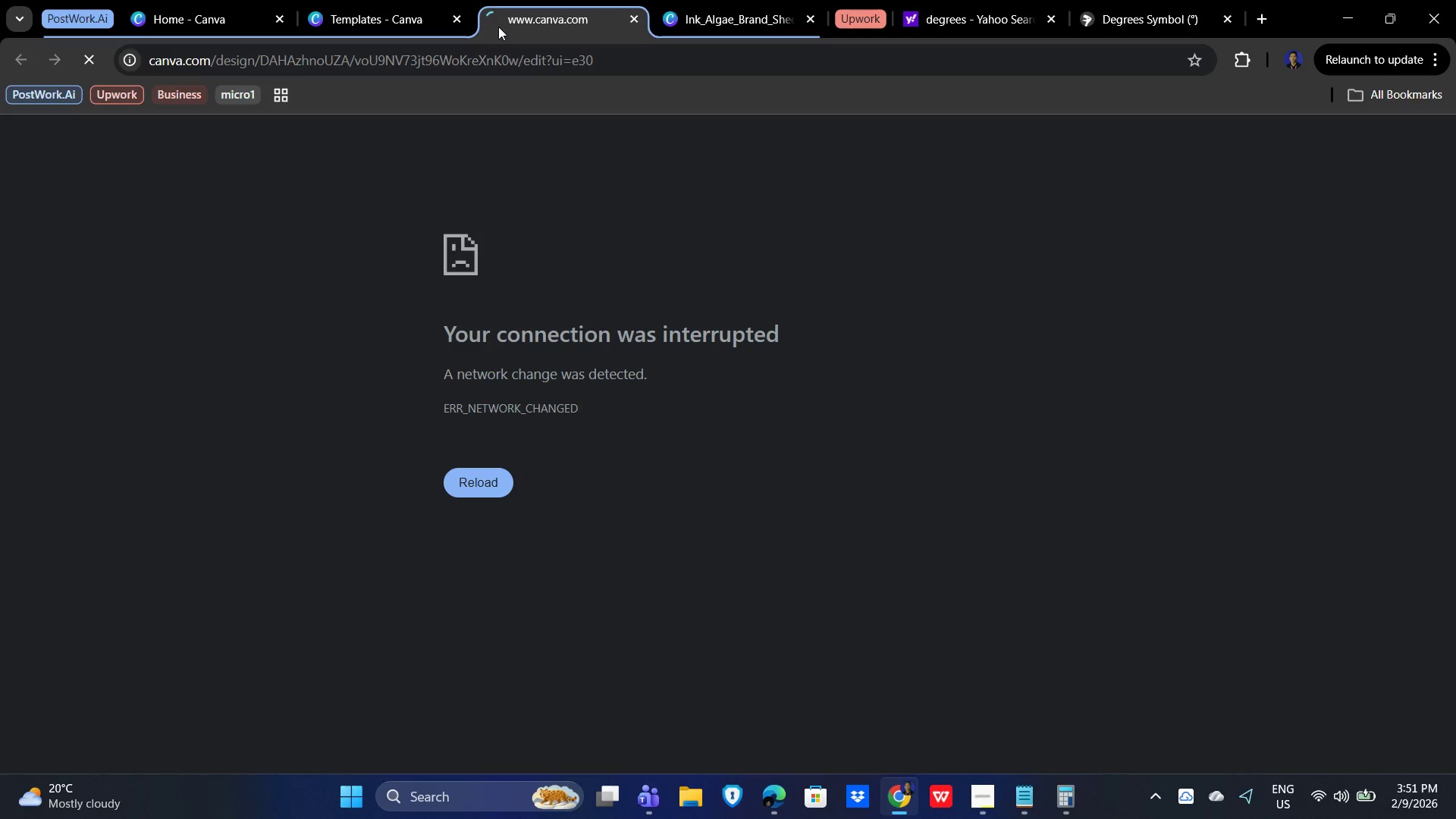 
left_click([384, 15])
 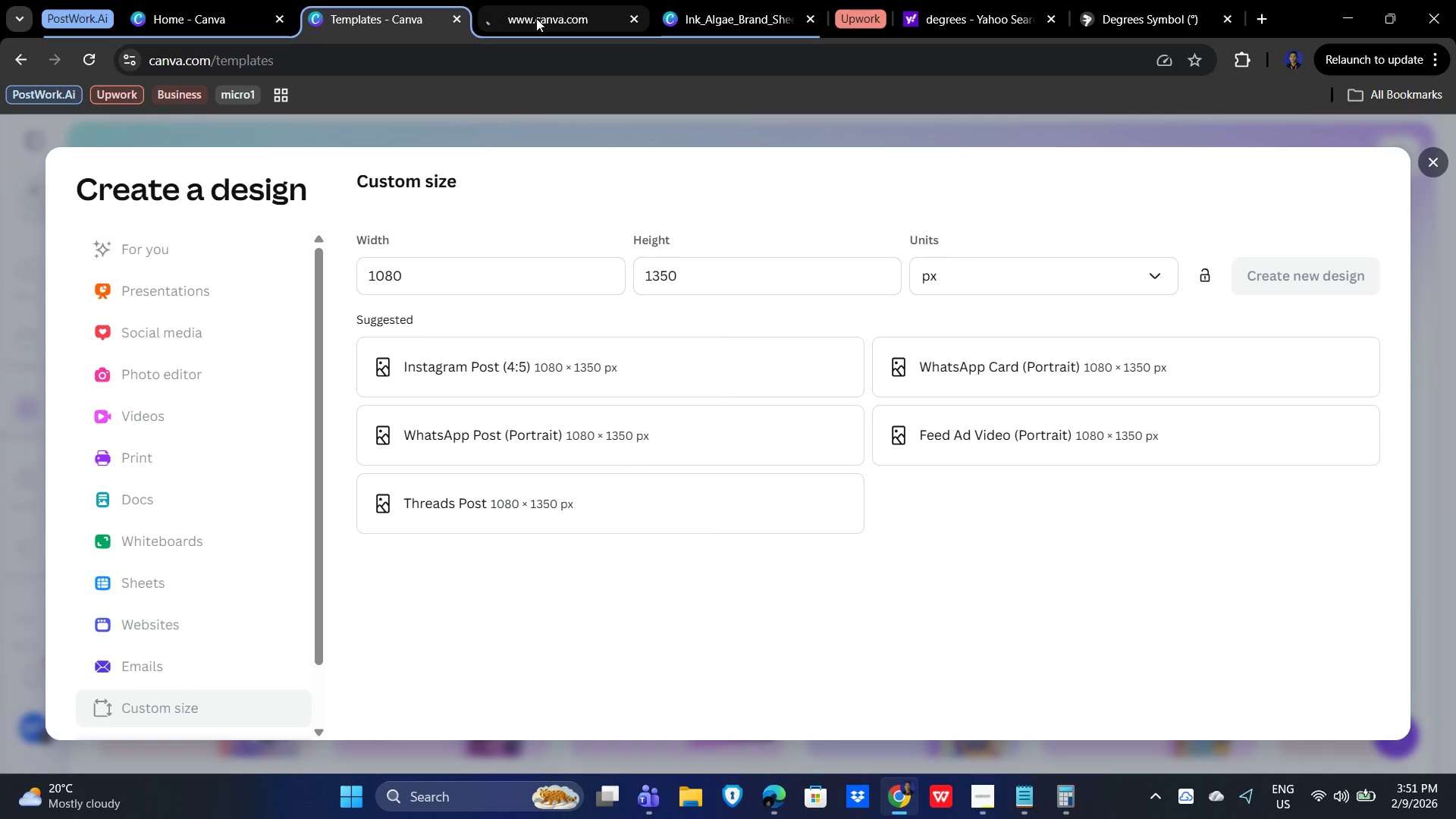 
left_click([536, 18])
 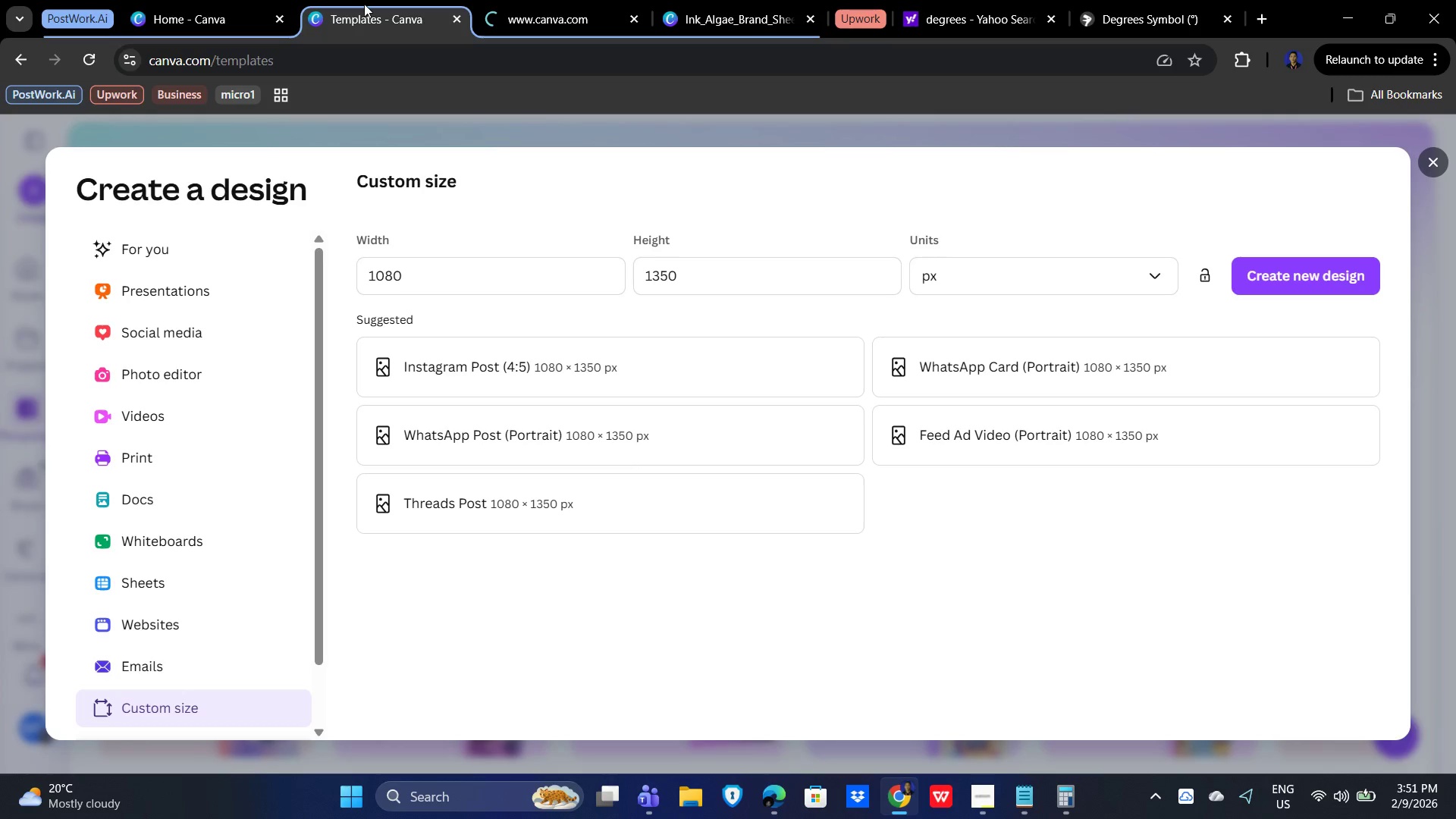 
double_click([181, 5])
 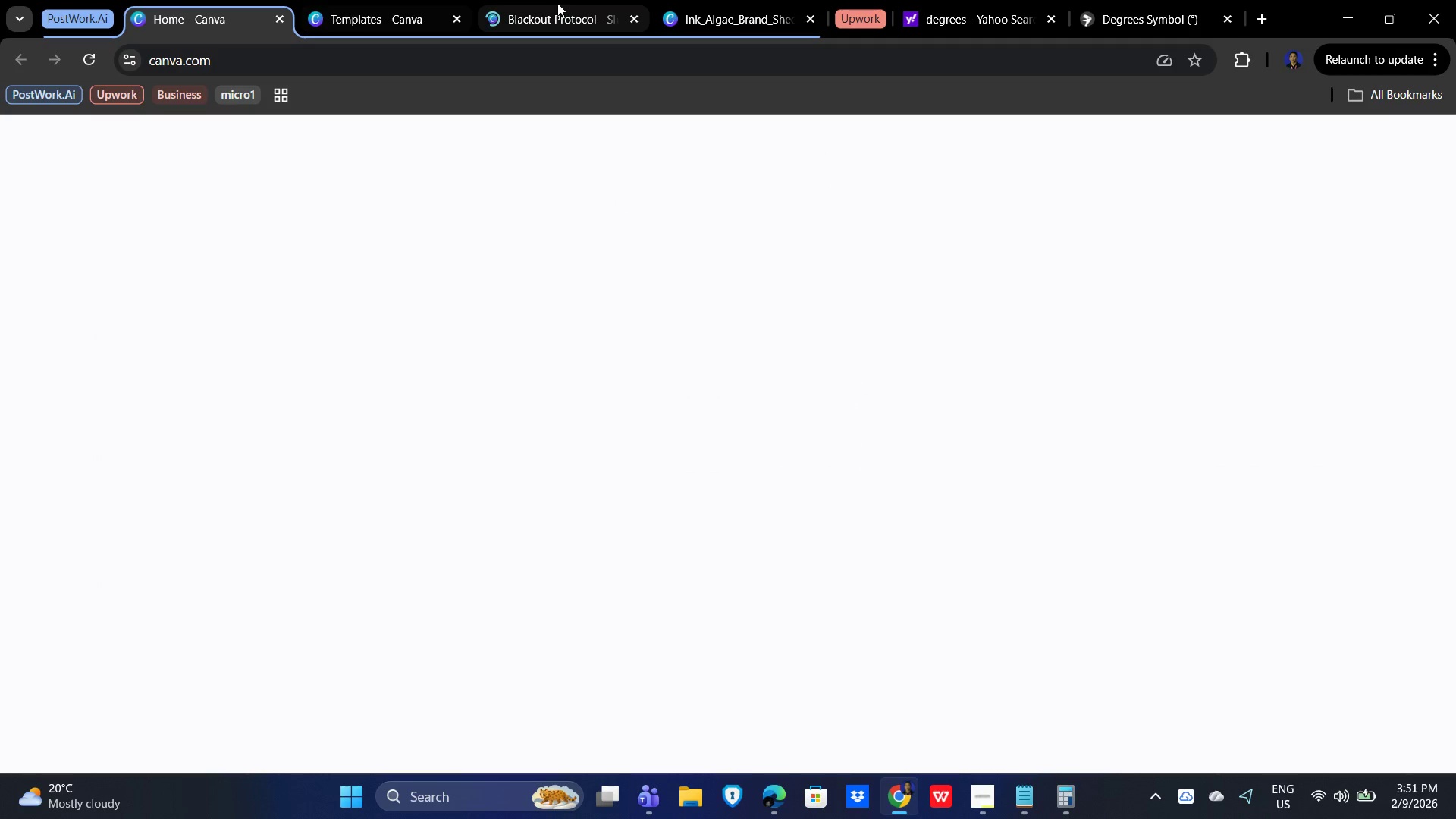 
left_click([557, 3])
 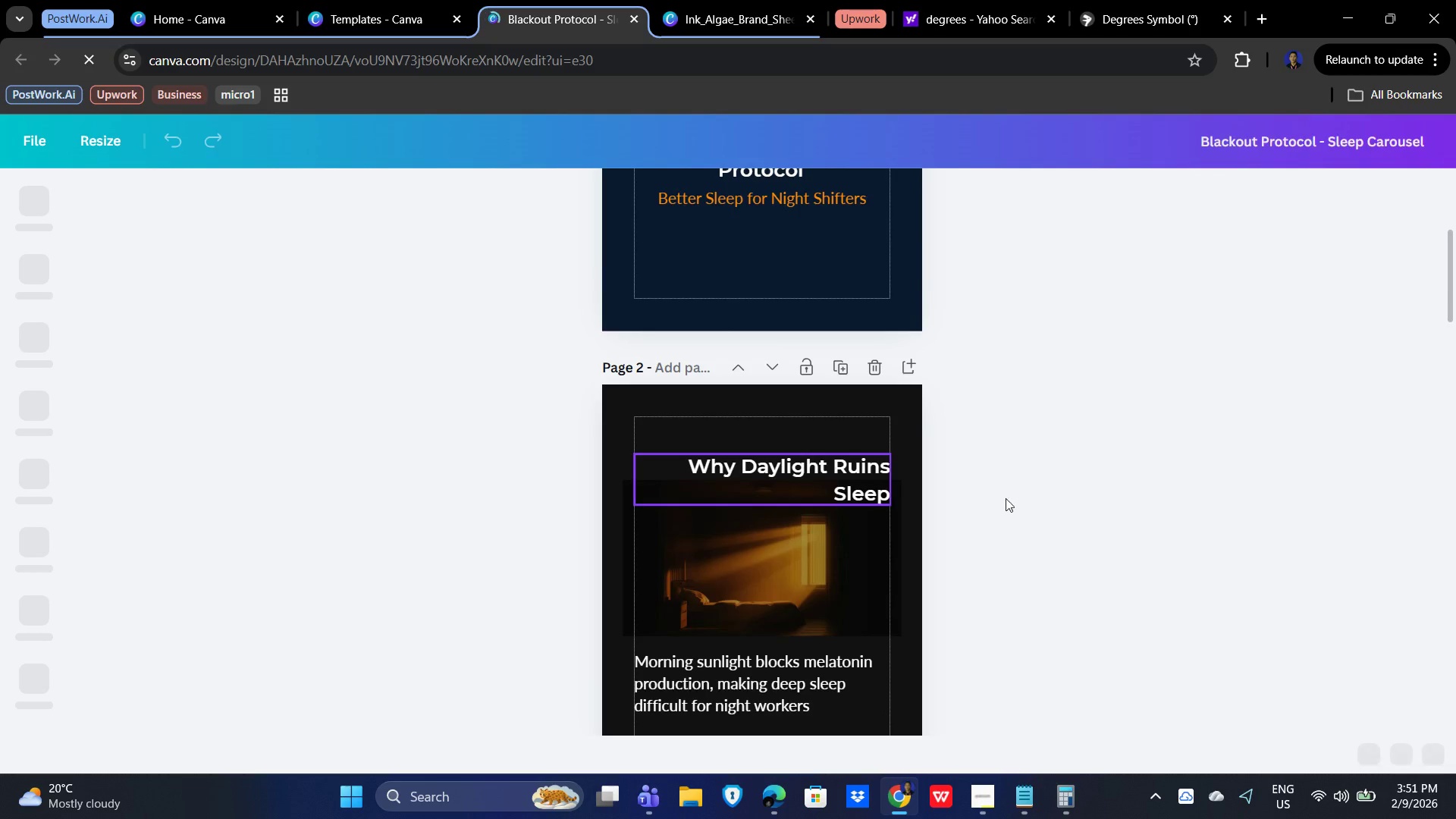 
scroll: coordinate [1047, 508], scroll_direction: down, amount: 18.0
 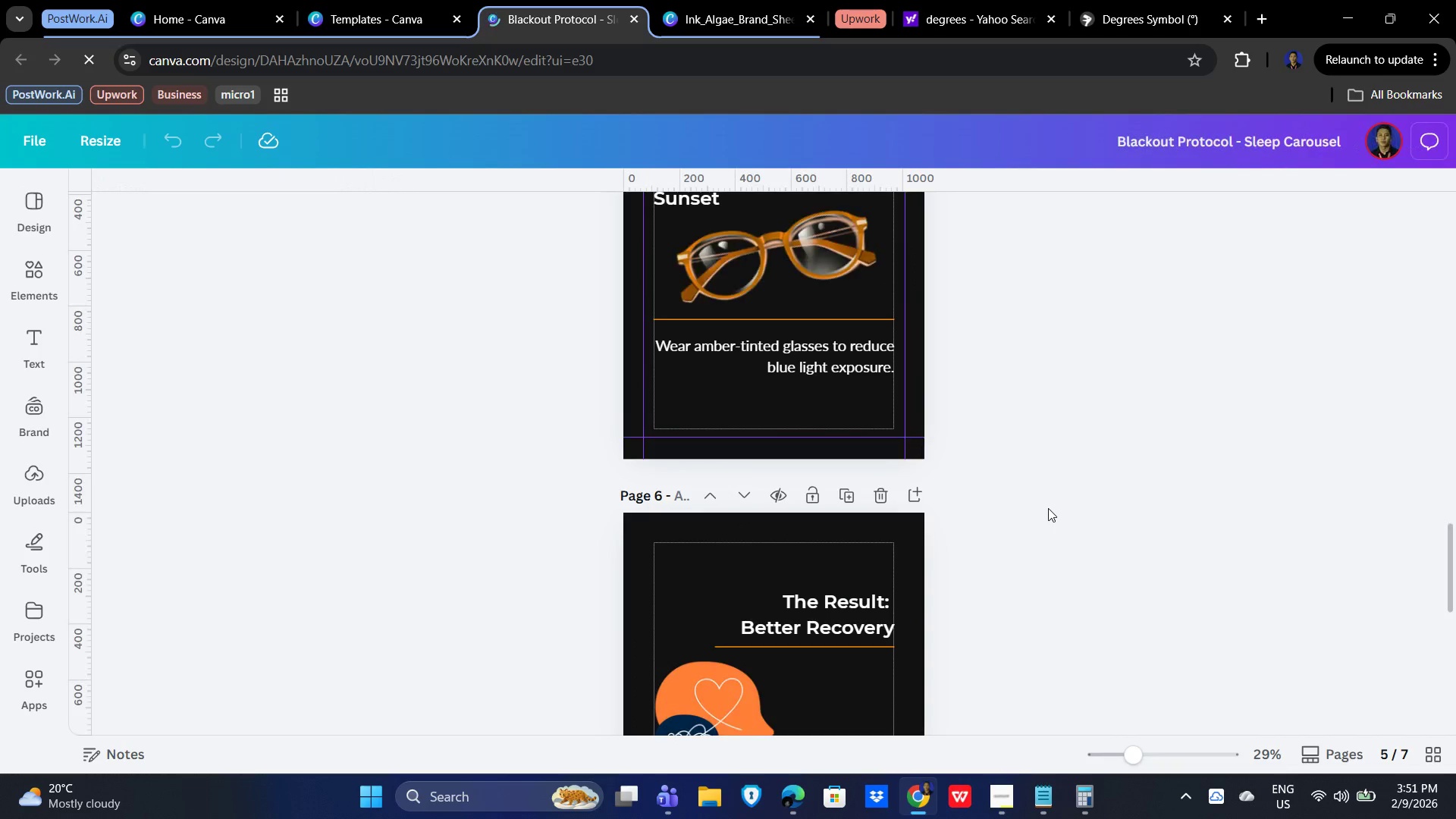 
left_click([1088, 431])
 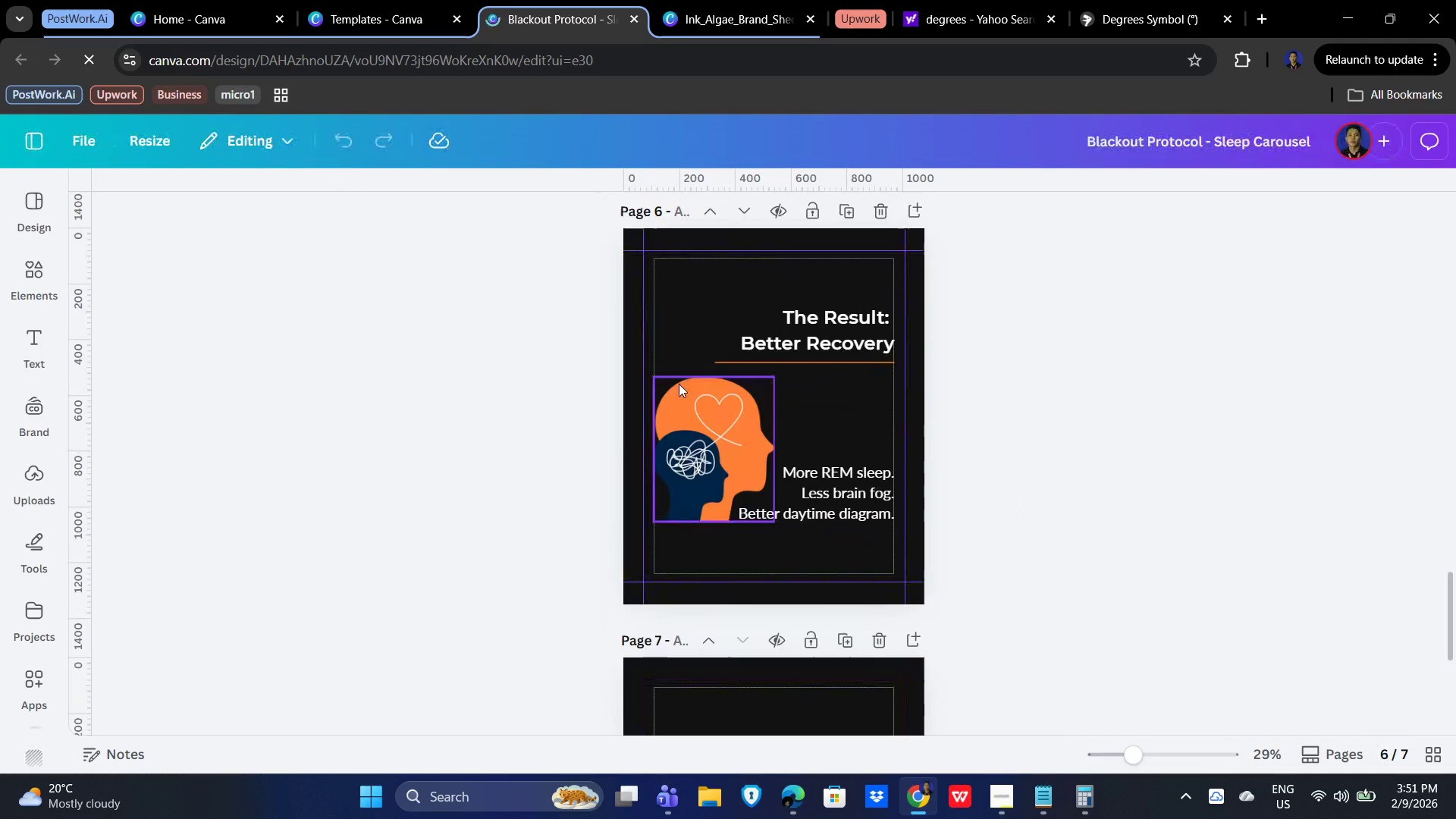 
scroll: coordinate [1048, 508], scroll_direction: down, amount: 3.0
 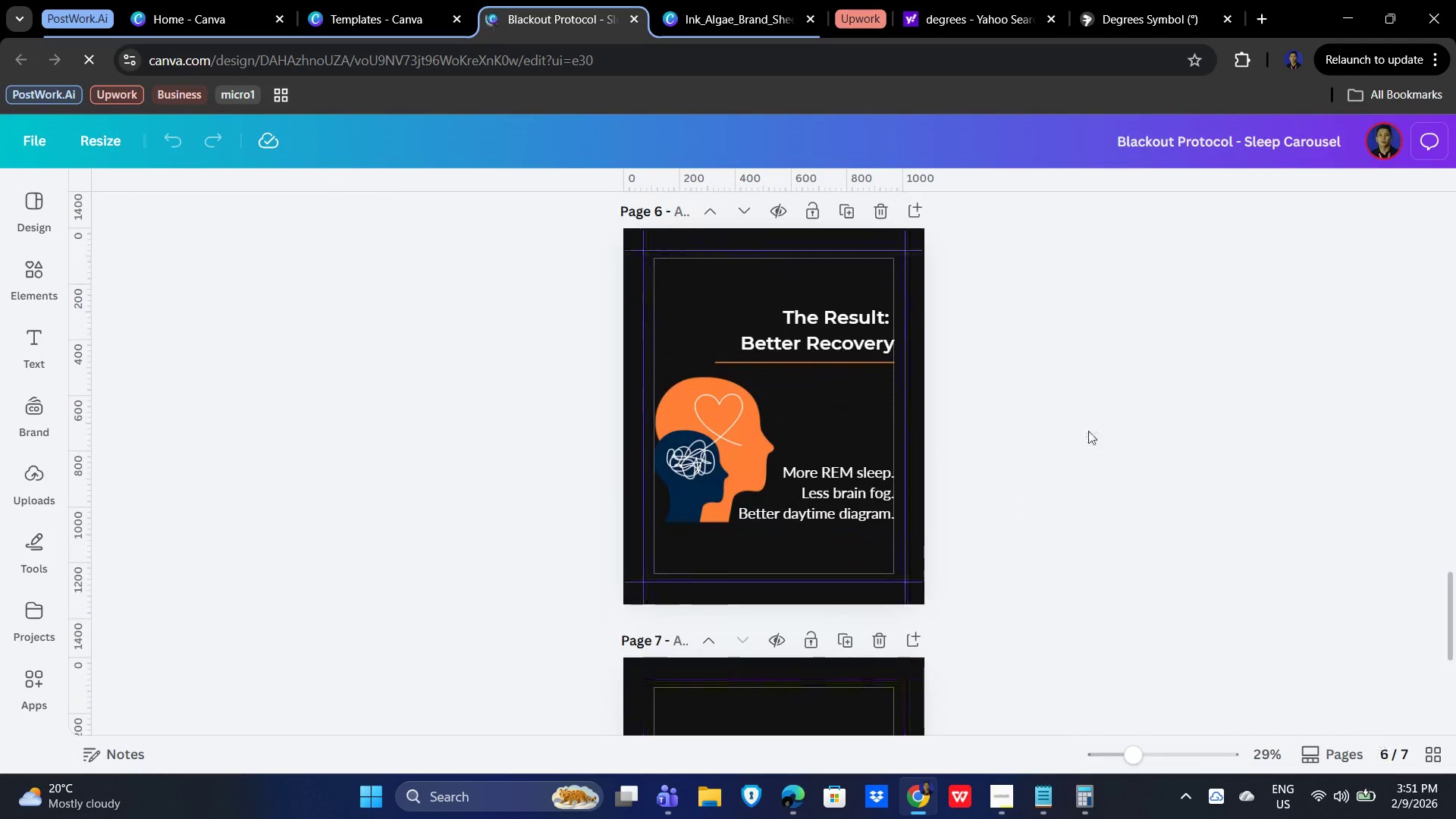 
left_click([679, 384])
 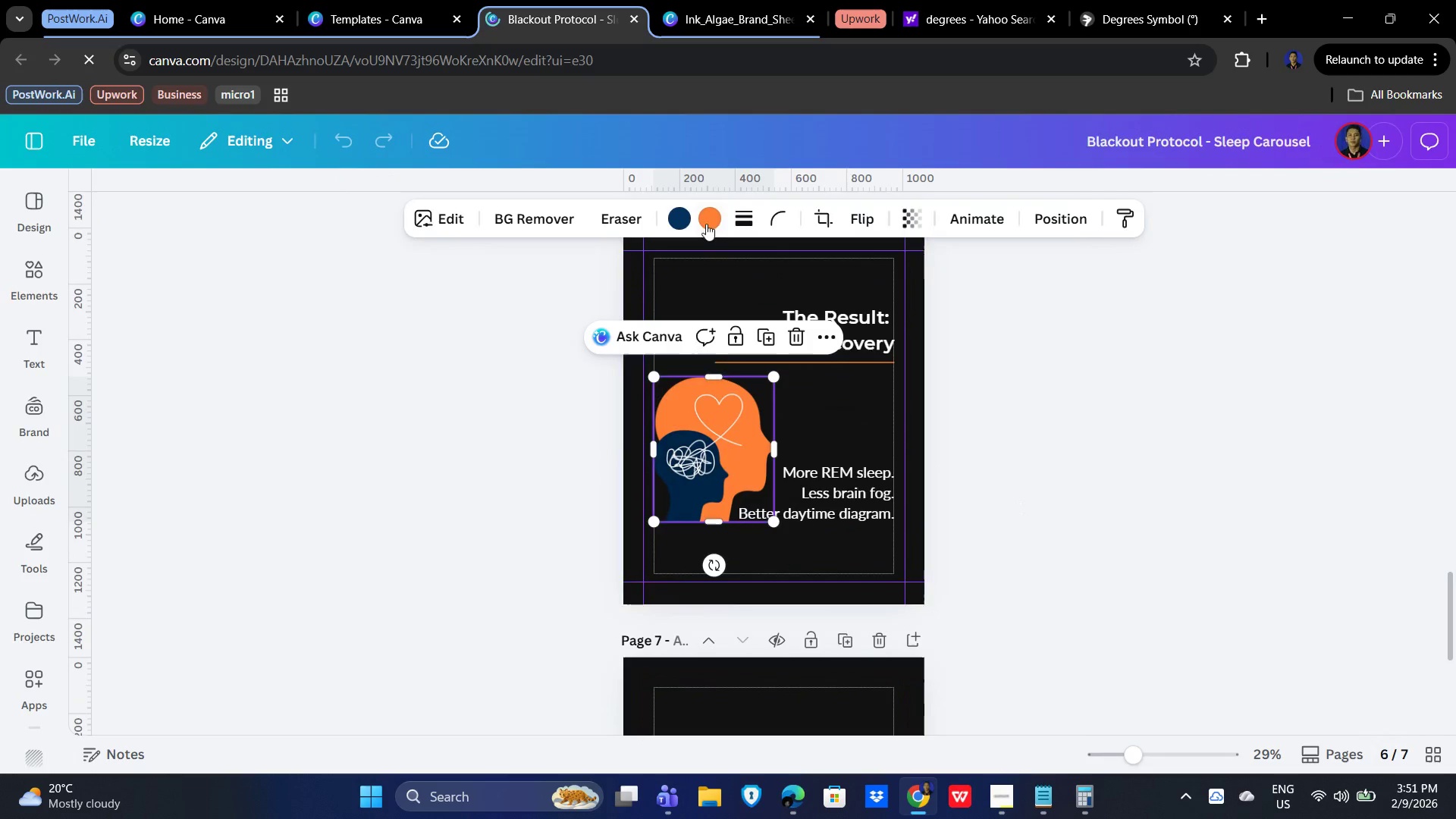 
left_click([708, 218])
 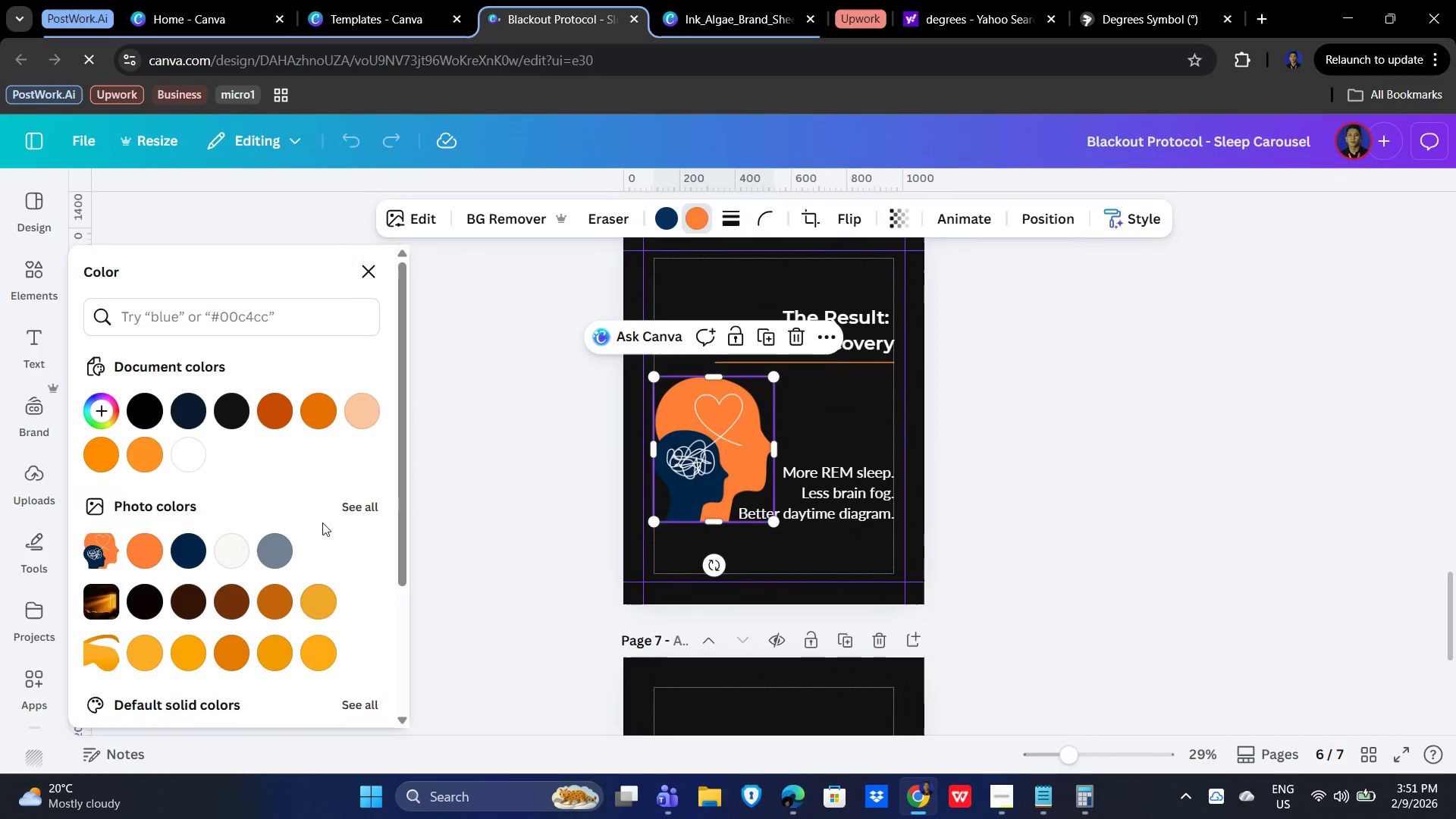 
left_click([284, 470])
 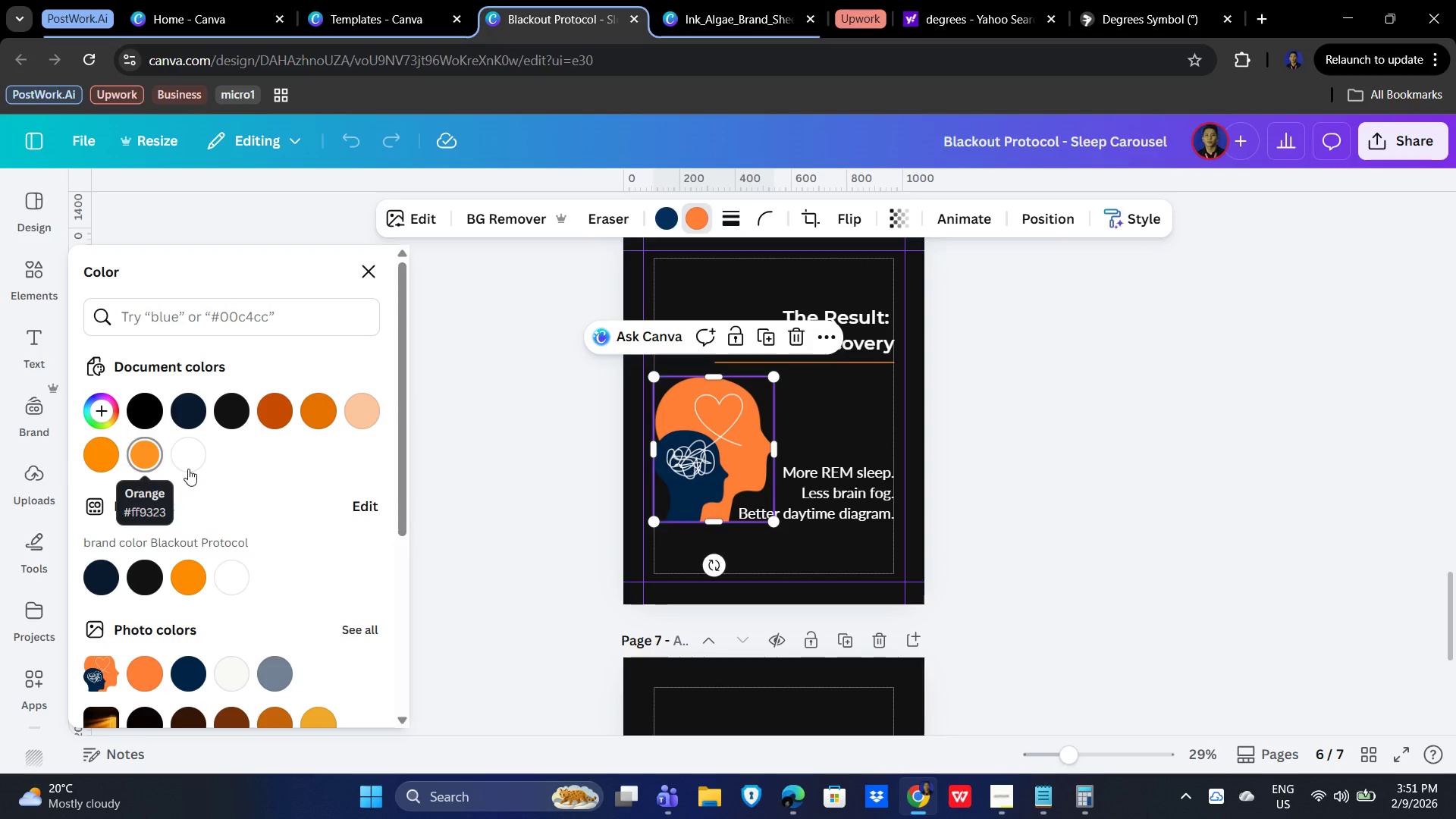 
left_click([193, 578])
 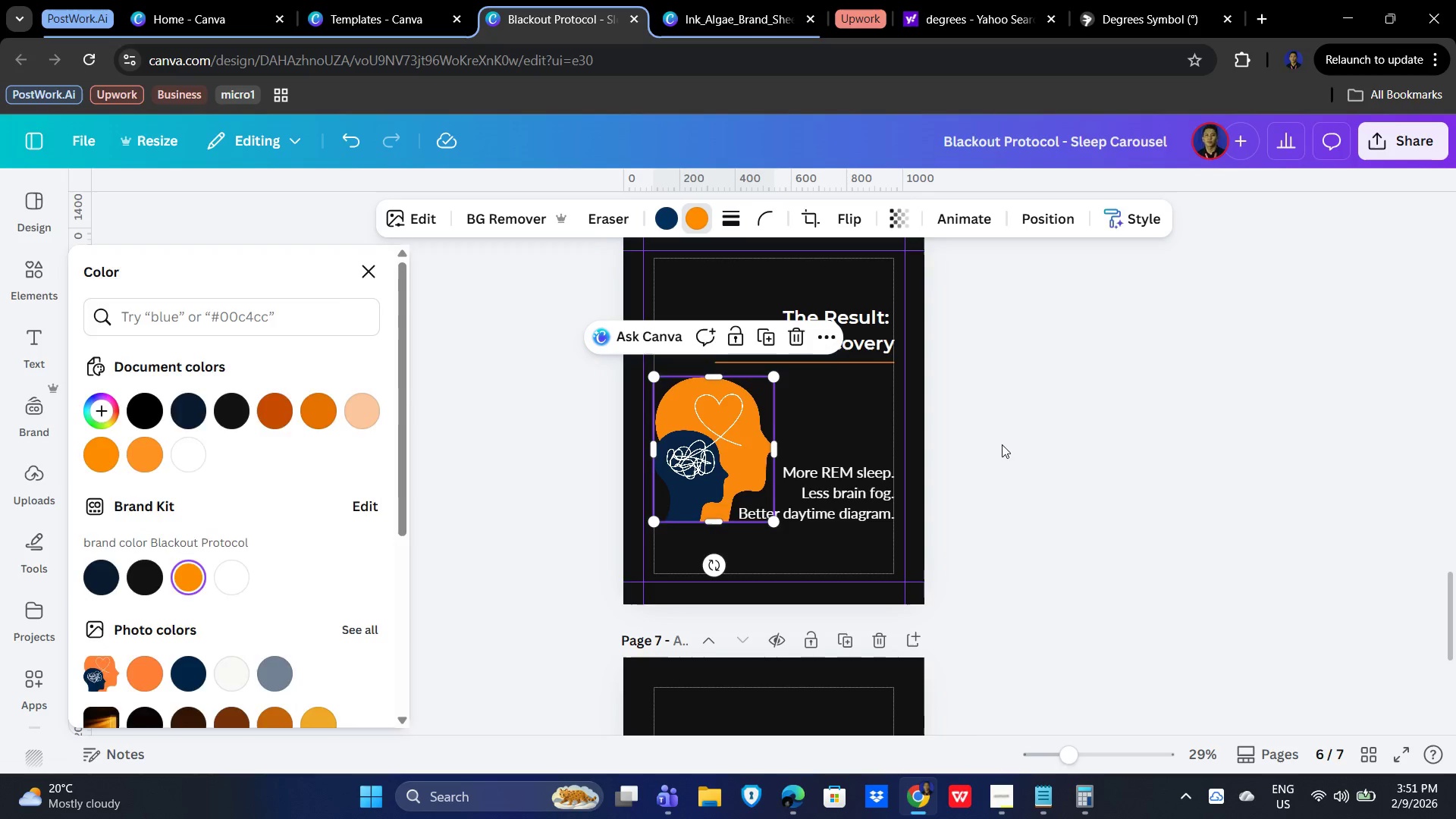 
left_click([1087, 457])
 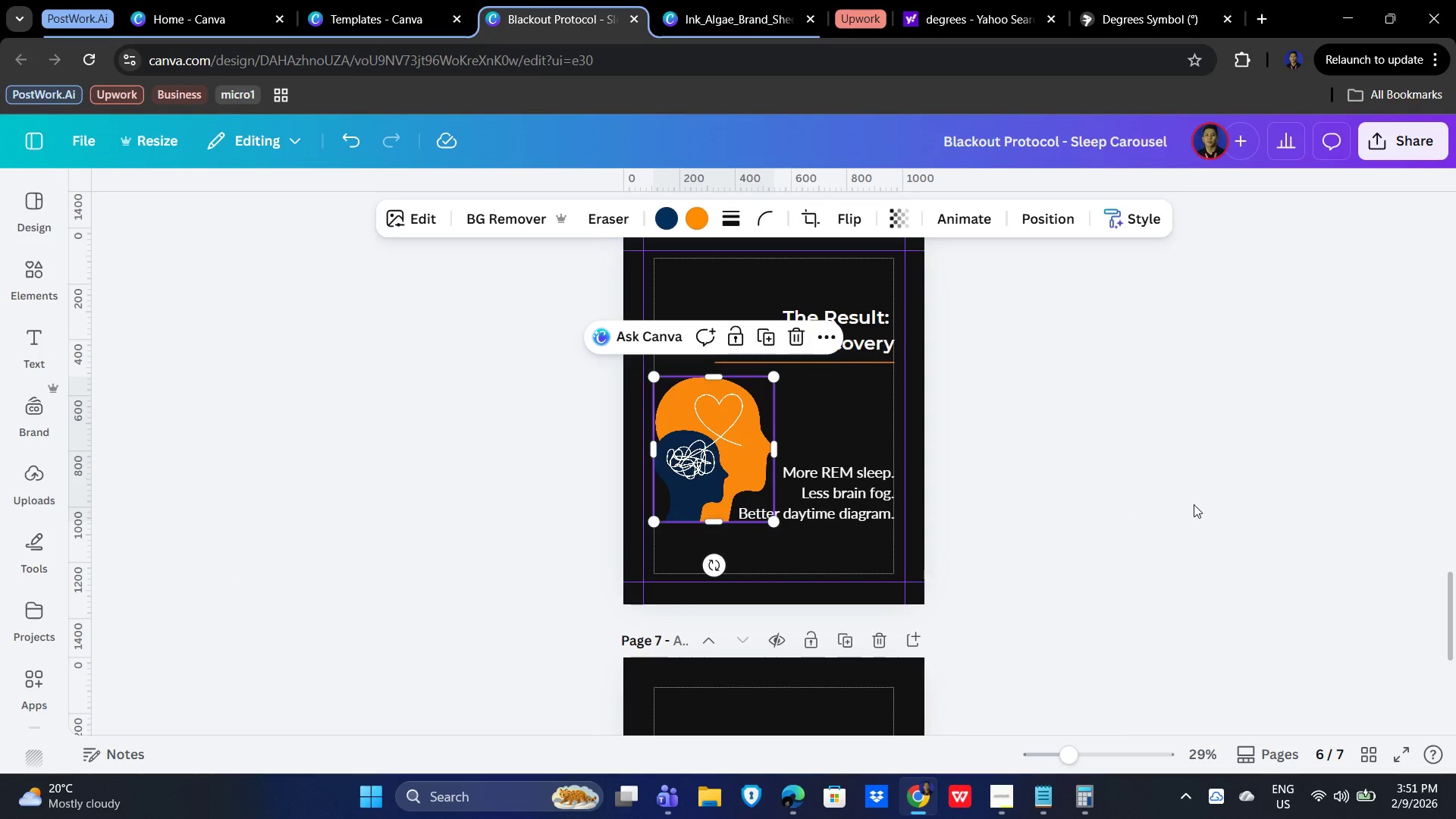 
left_click([1101, 505])
 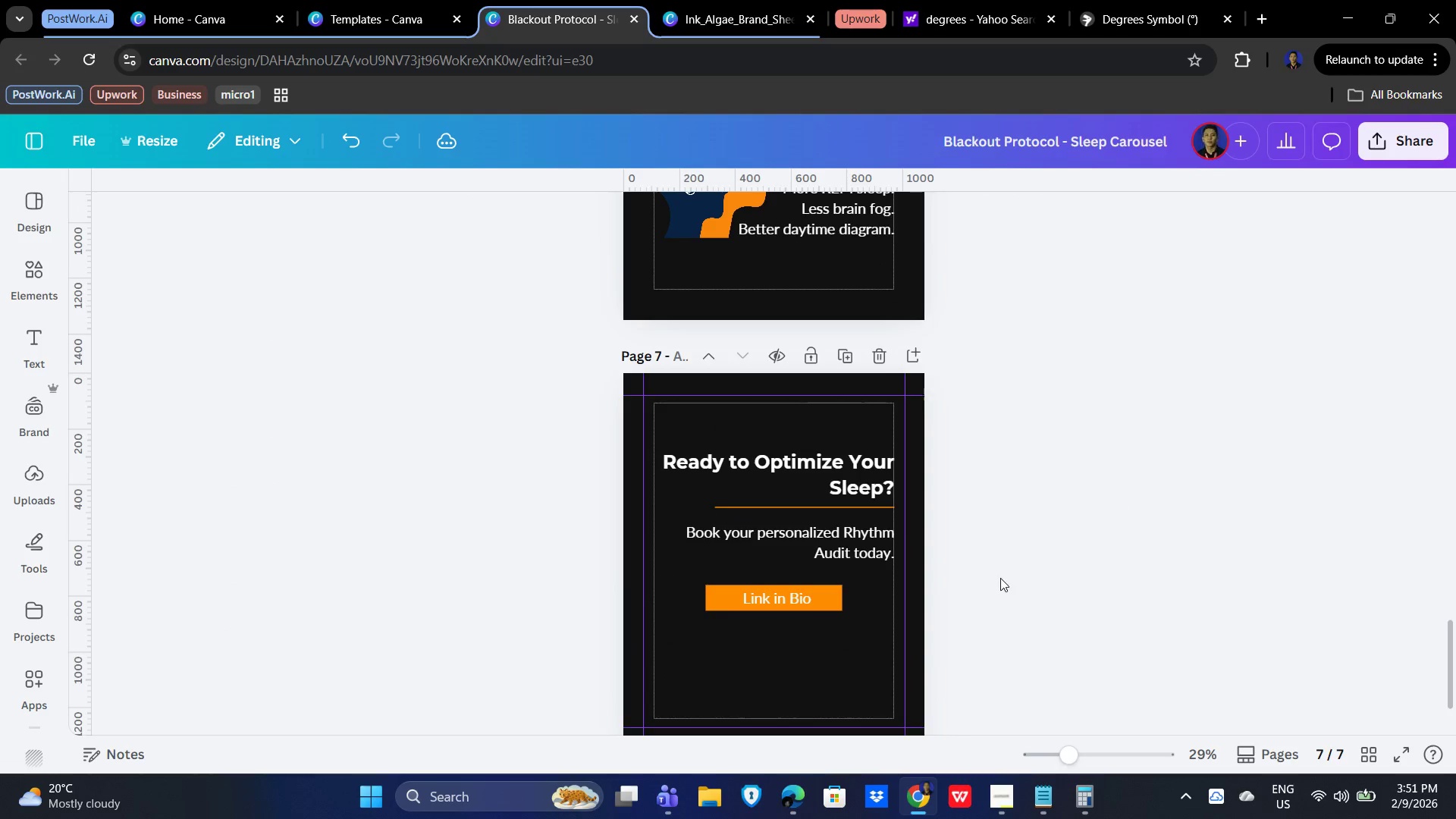 
scroll: coordinate [1000, 578], scroll_direction: down, amount: 5.0
 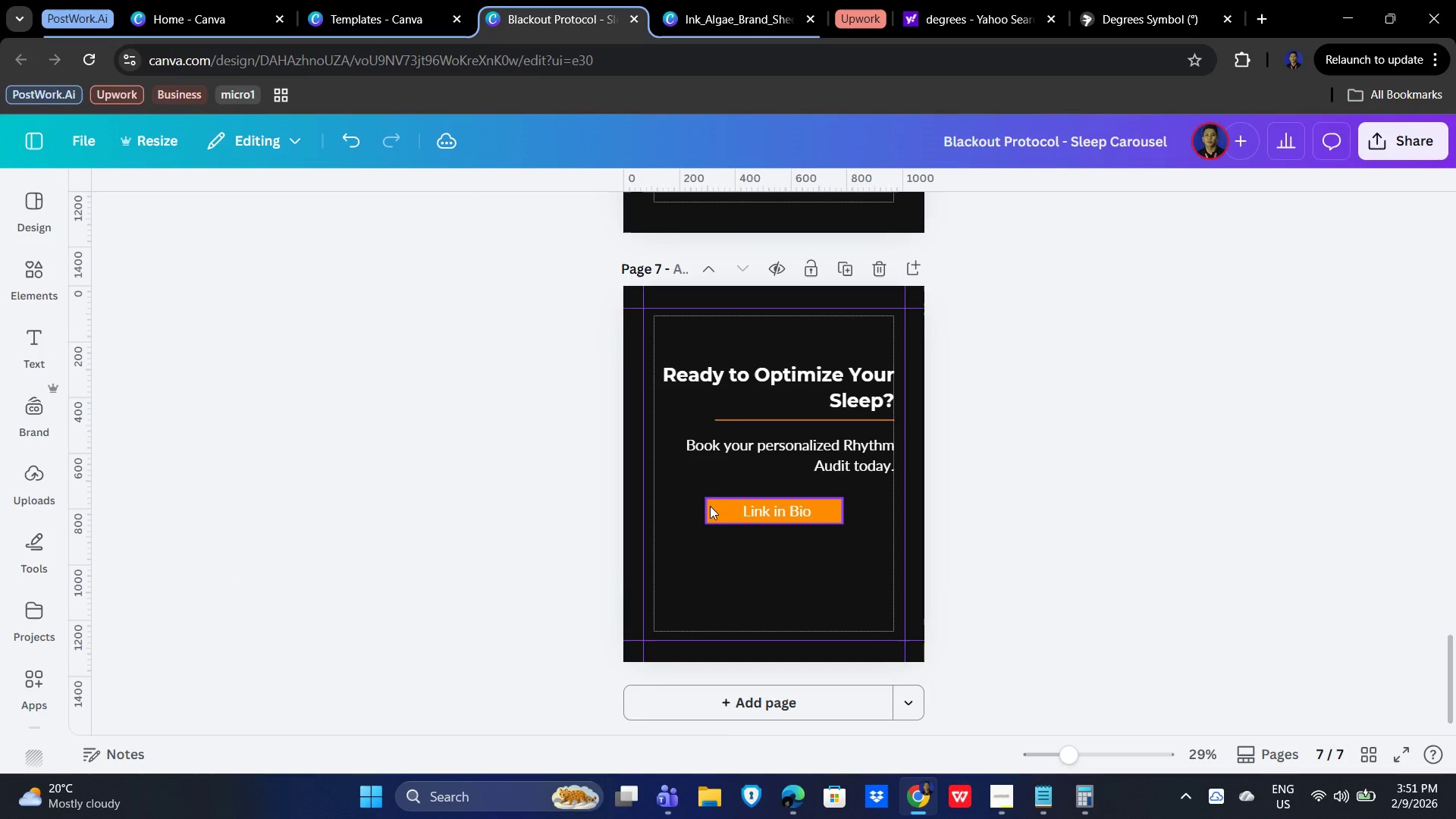 
left_click([712, 508])
 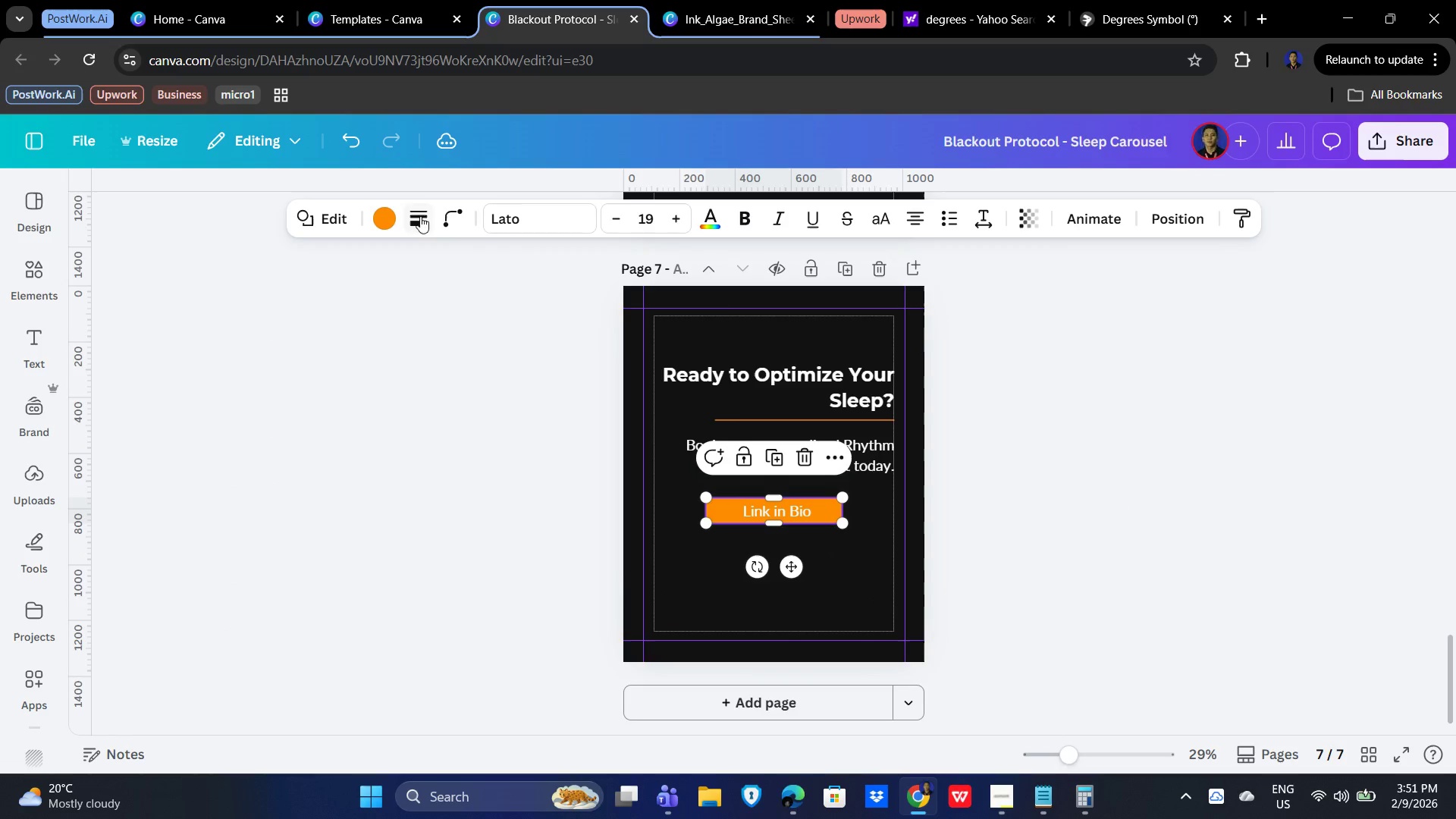 
left_click([450, 213])
 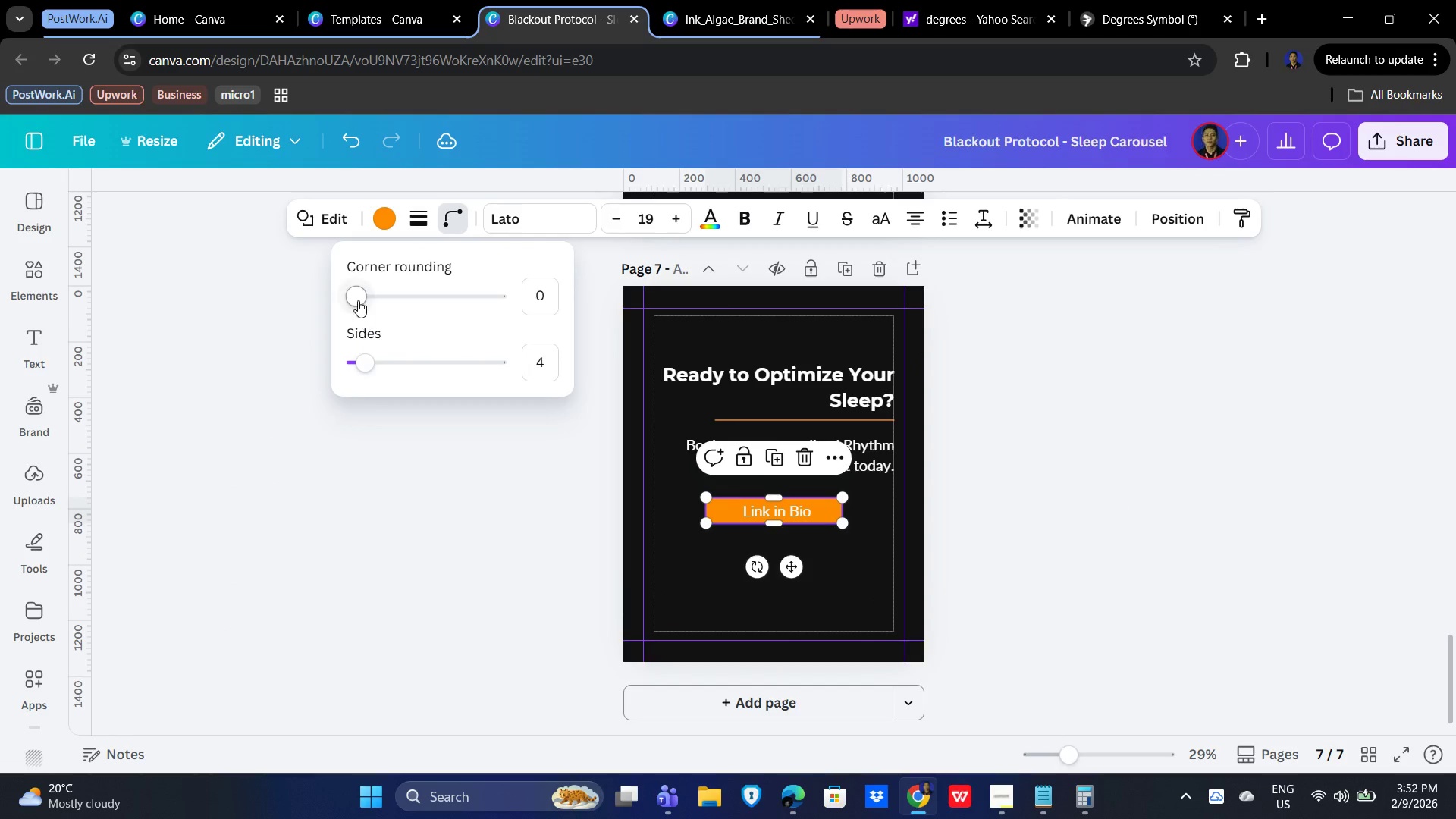 
left_click_drag(start_coordinate=[357, 299], to_coordinate=[383, 303])
 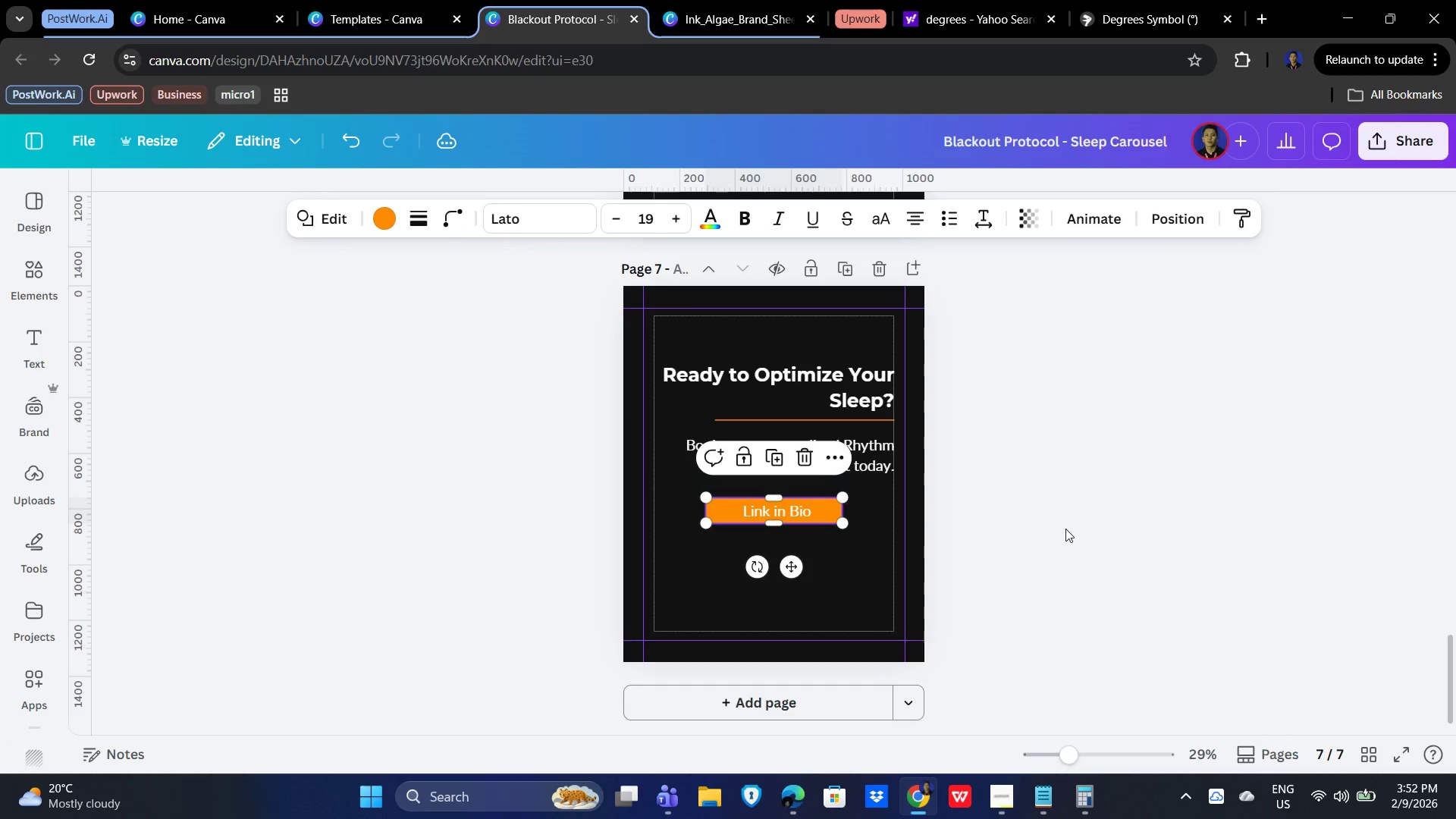 
double_click([1060, 531])
 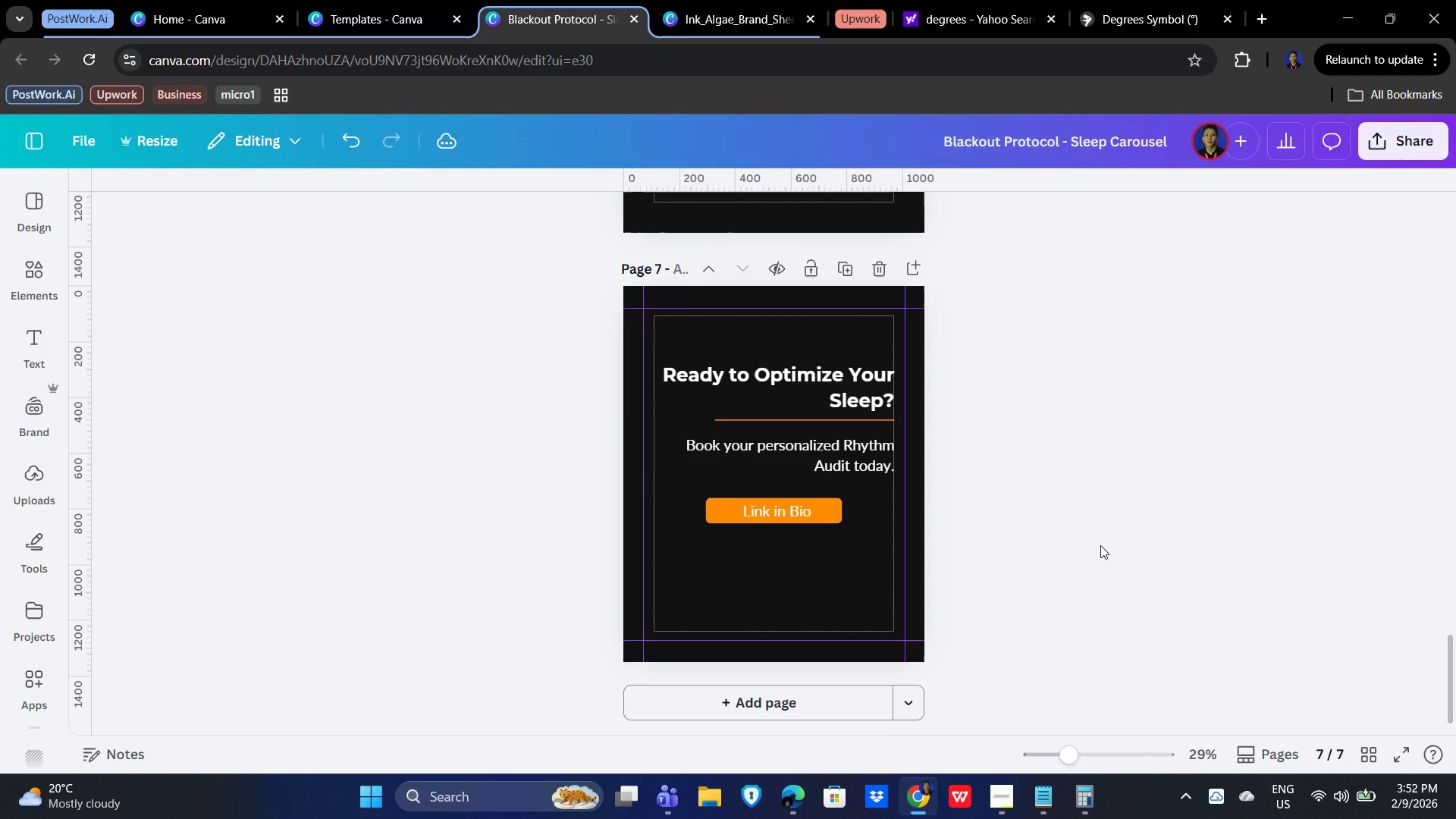 
scroll: coordinate [1114, 539], scroll_direction: up, amount: 1.0
 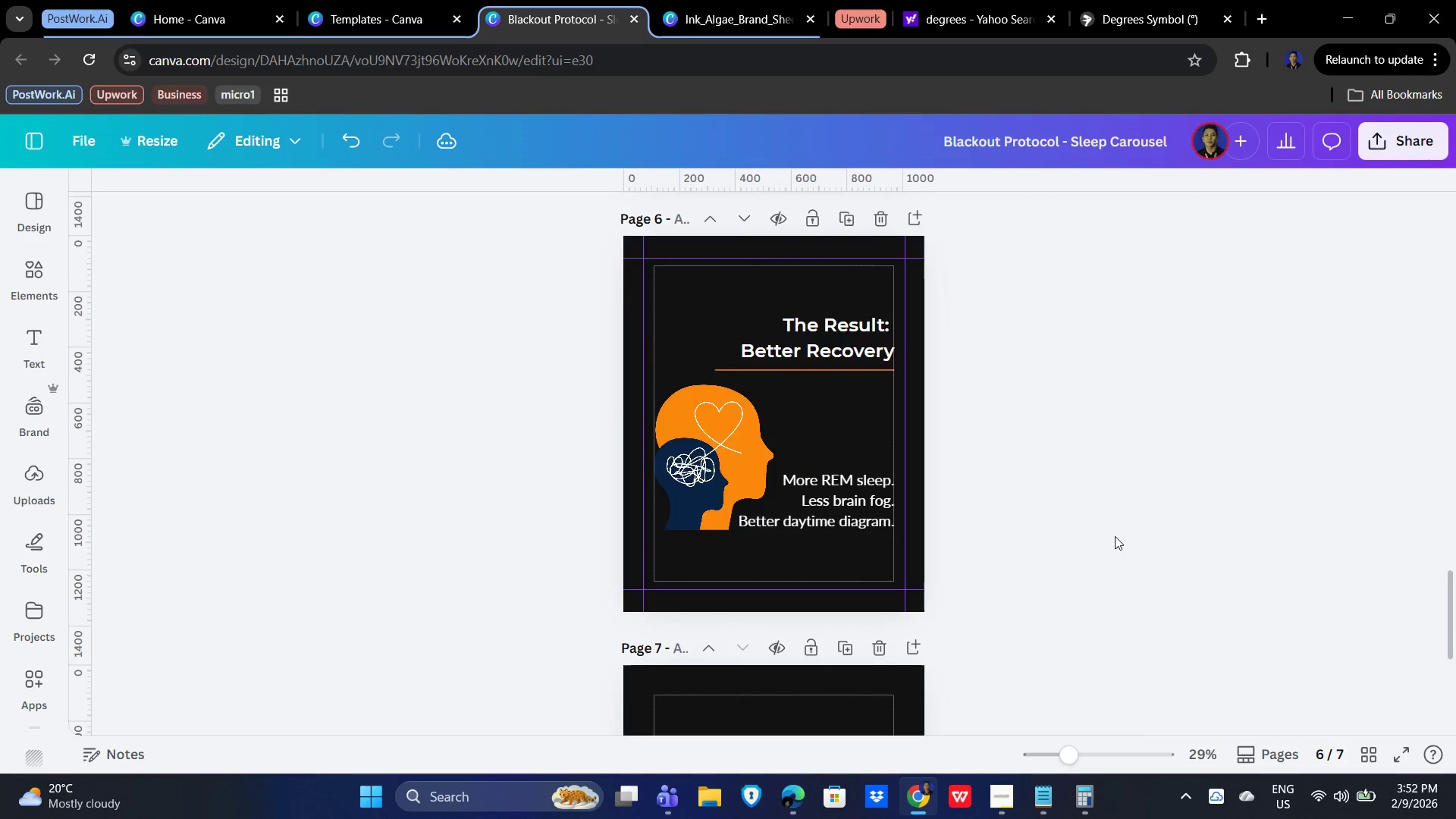 
scroll: coordinate [1115, 535], scroll_direction: down, amount: 5.0
 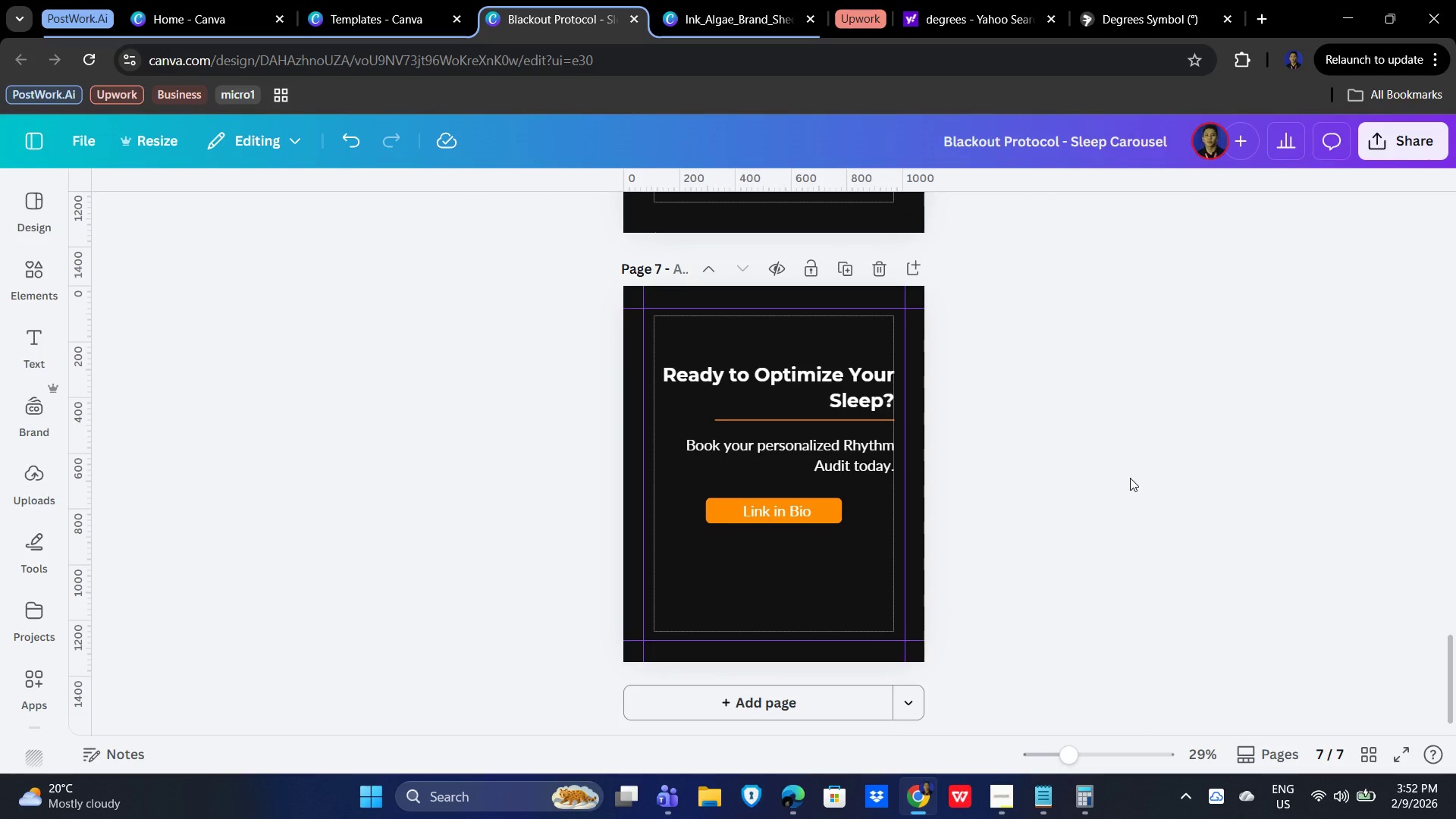 
wait(7.85)
 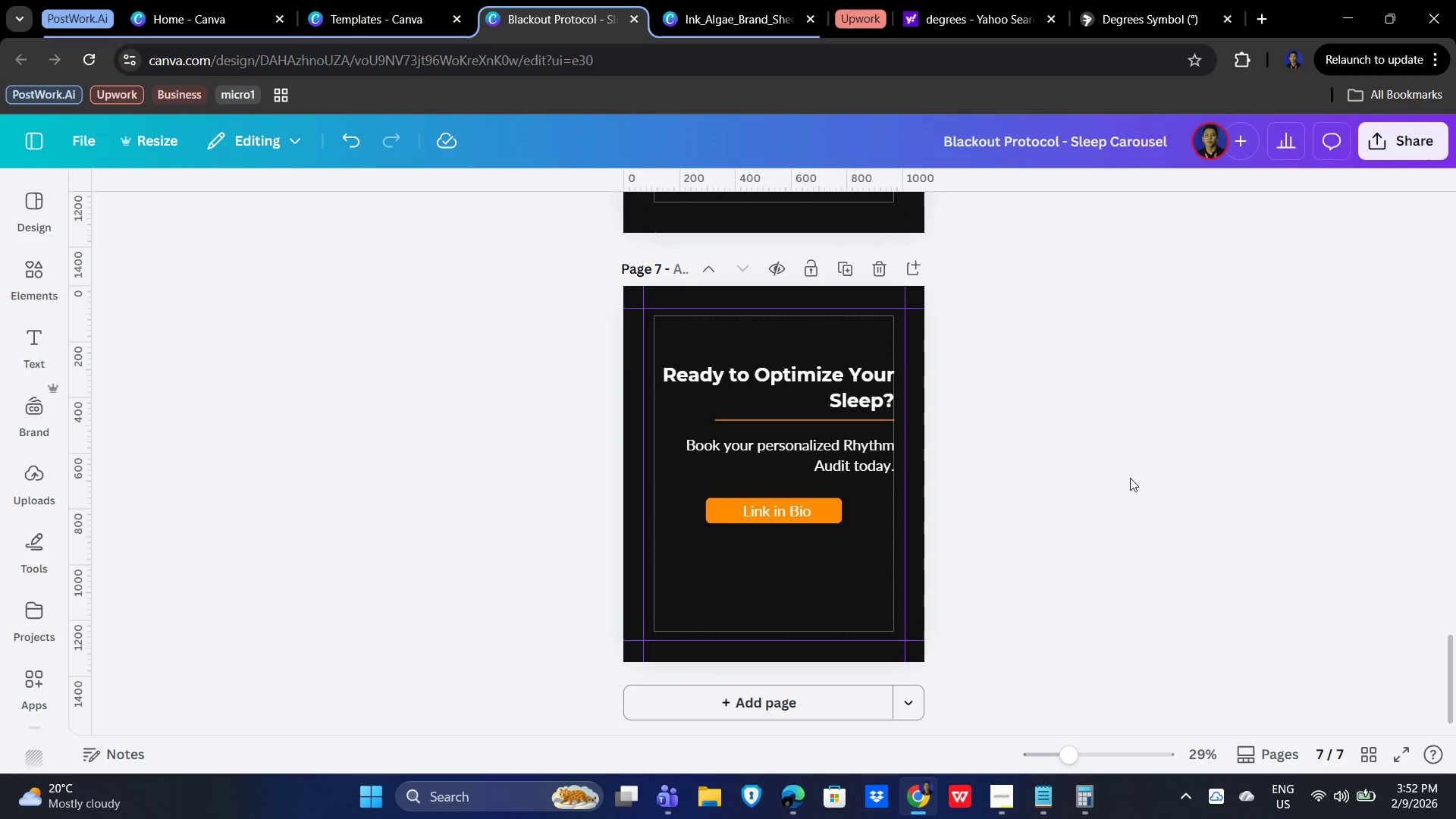 
left_click([1125, 482])
 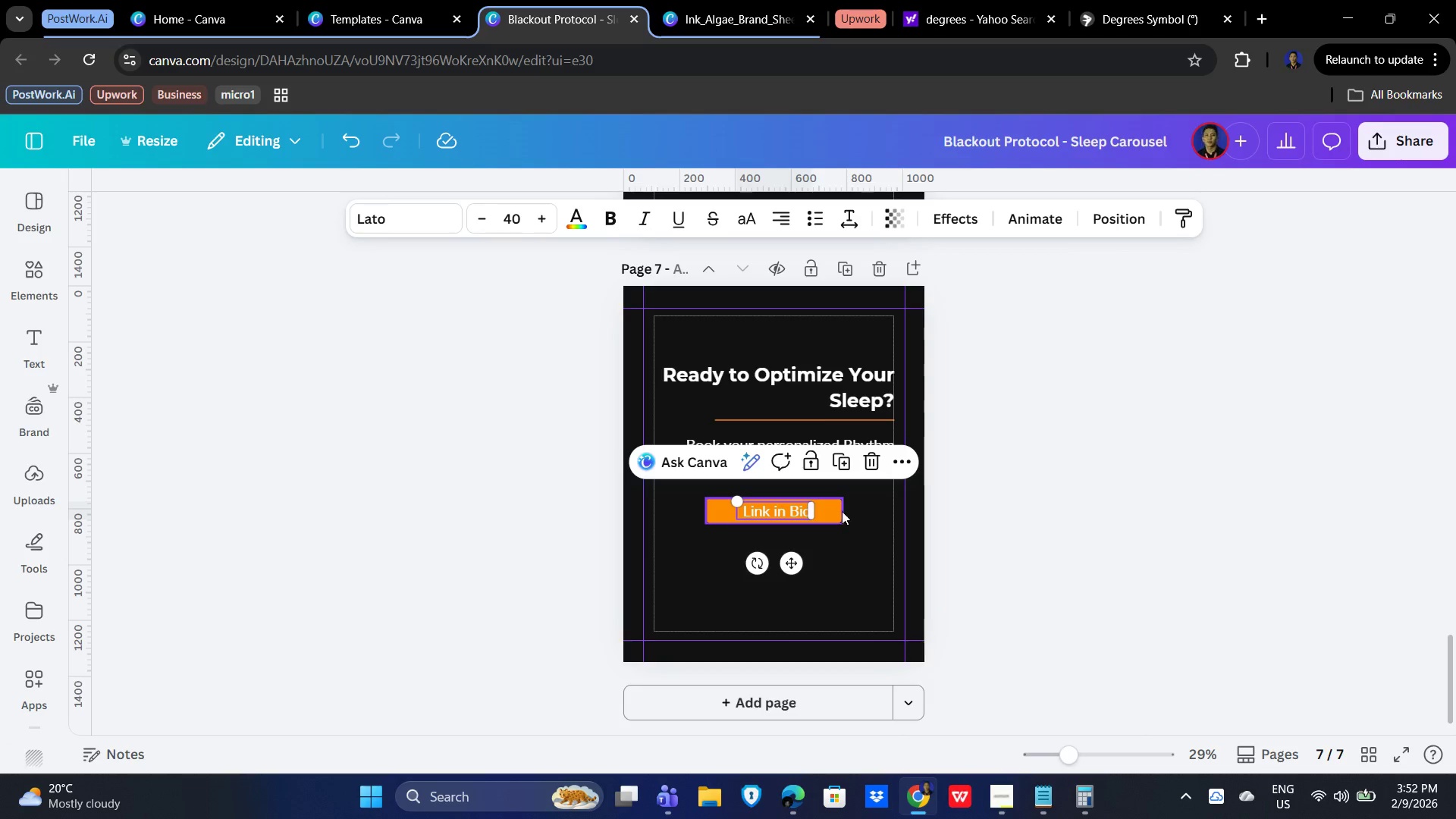 
hold_key(key=ShiftLeft, duration=0.48)
left_click([832, 507])
 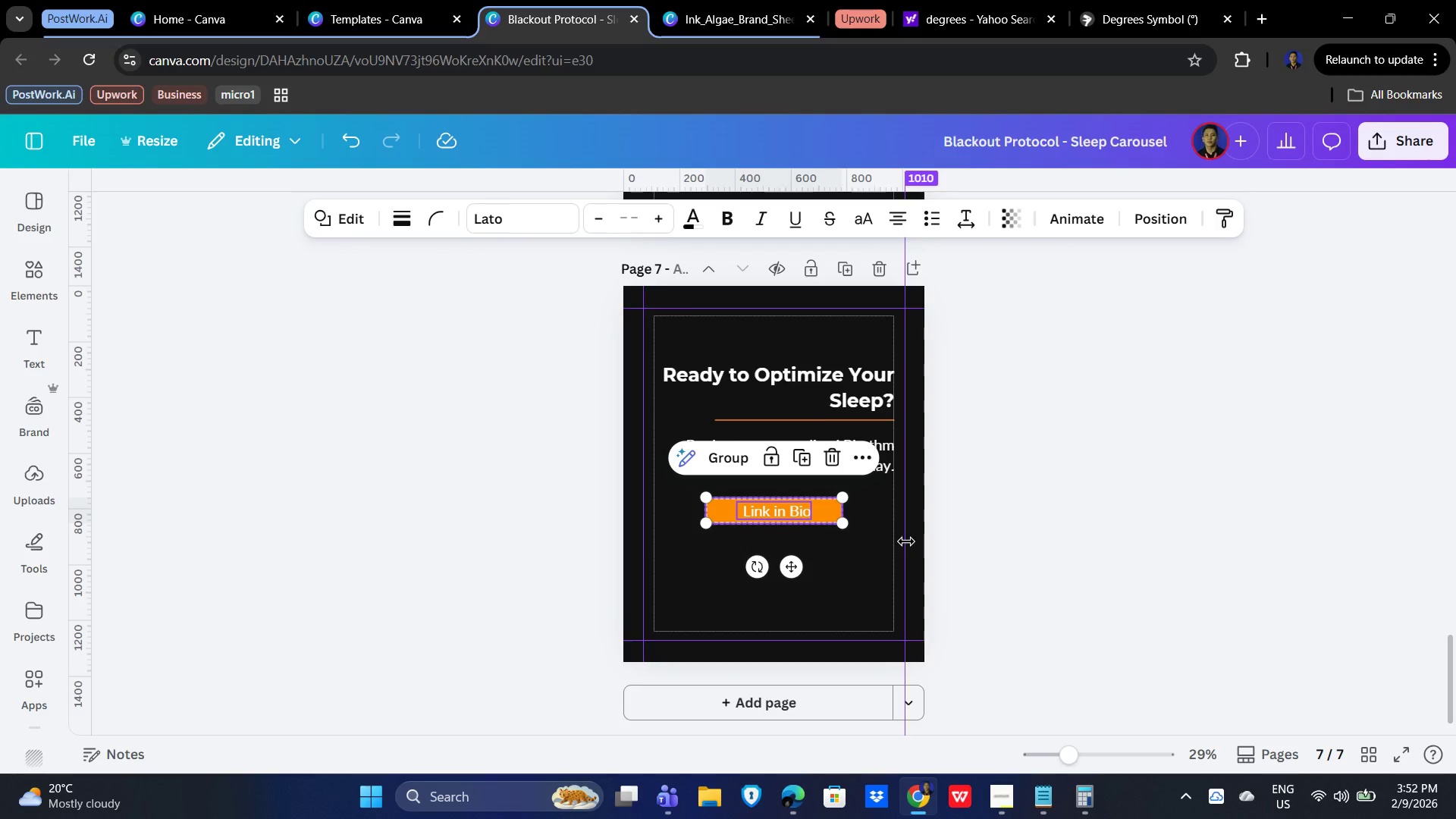 
hold_key(key=ArrowLeft, duration=0.38)
 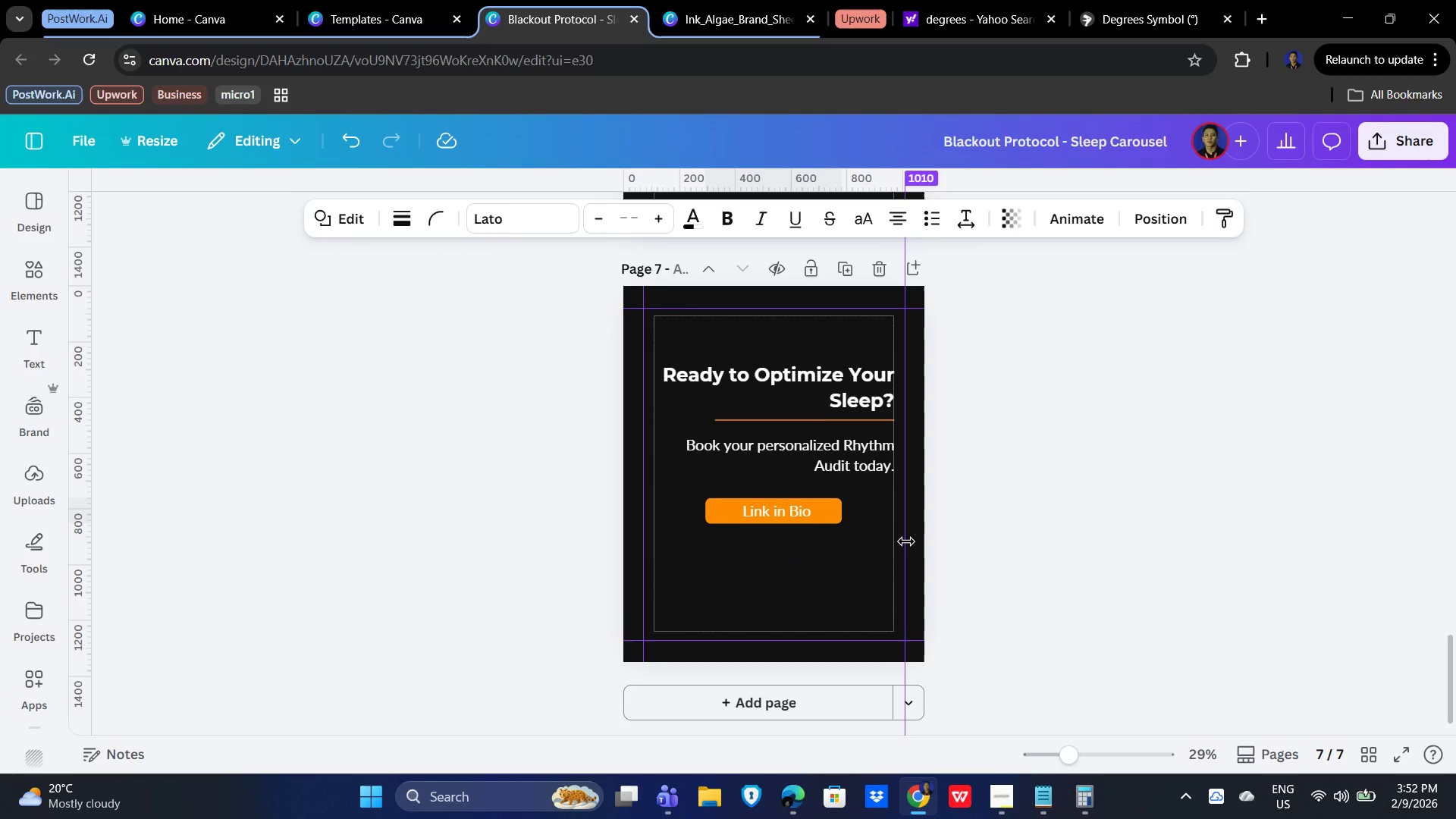 
hold_key(key=ArrowDown, duration=0.33)
 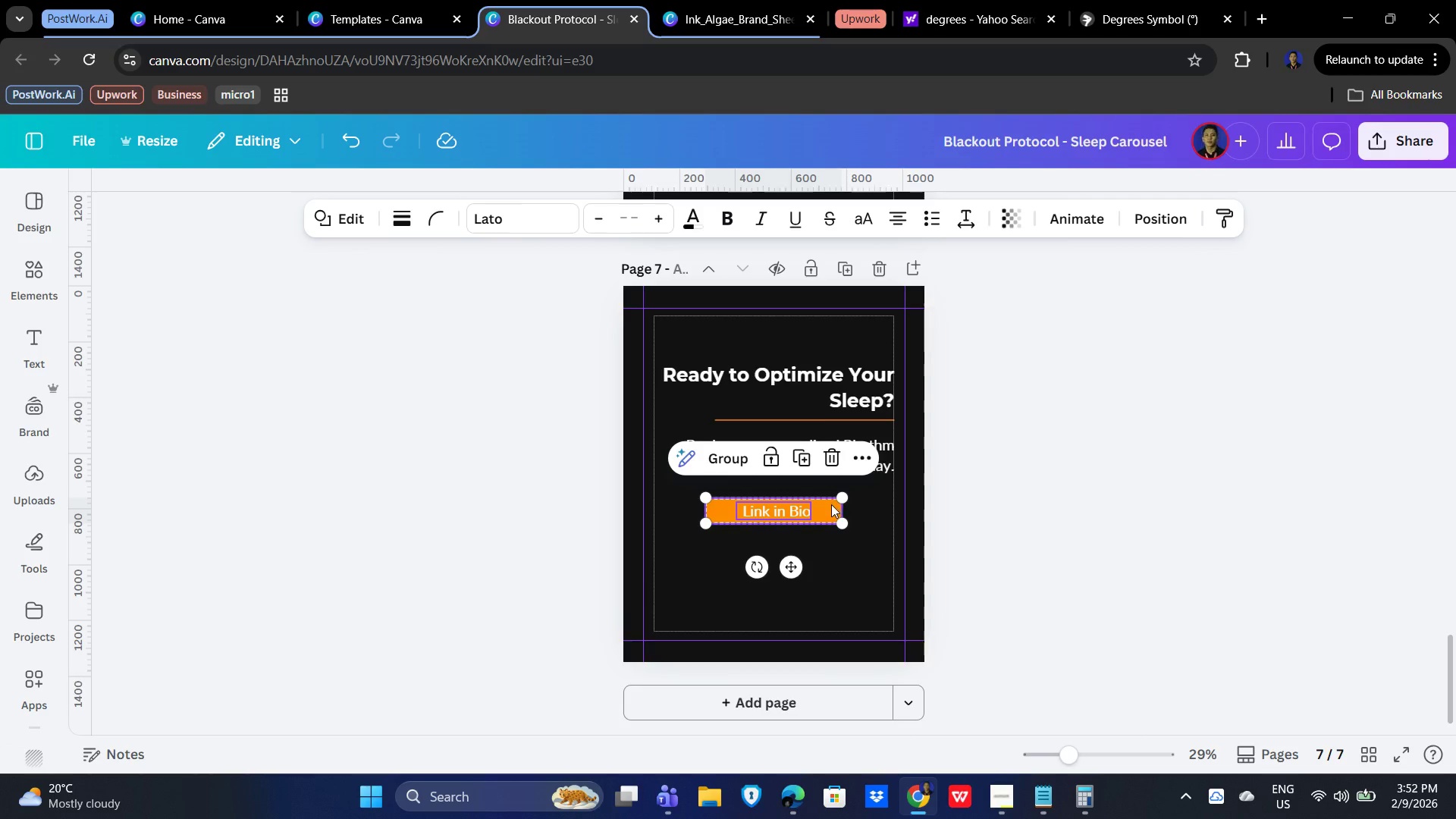 
left_click_drag(start_coordinate=[830, 506], to_coordinate=[883, 512])
 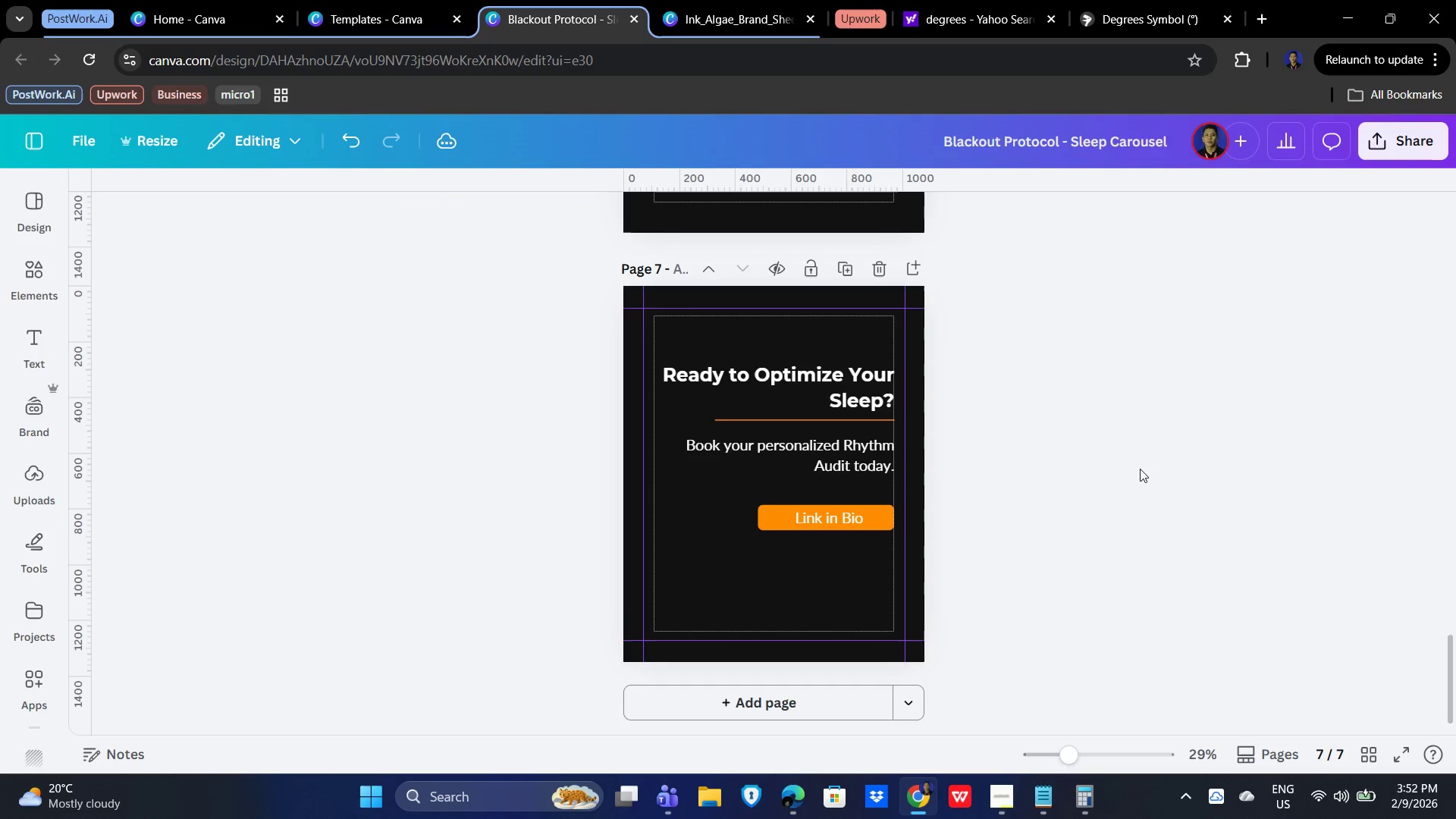 
double_click([1141, 469])
 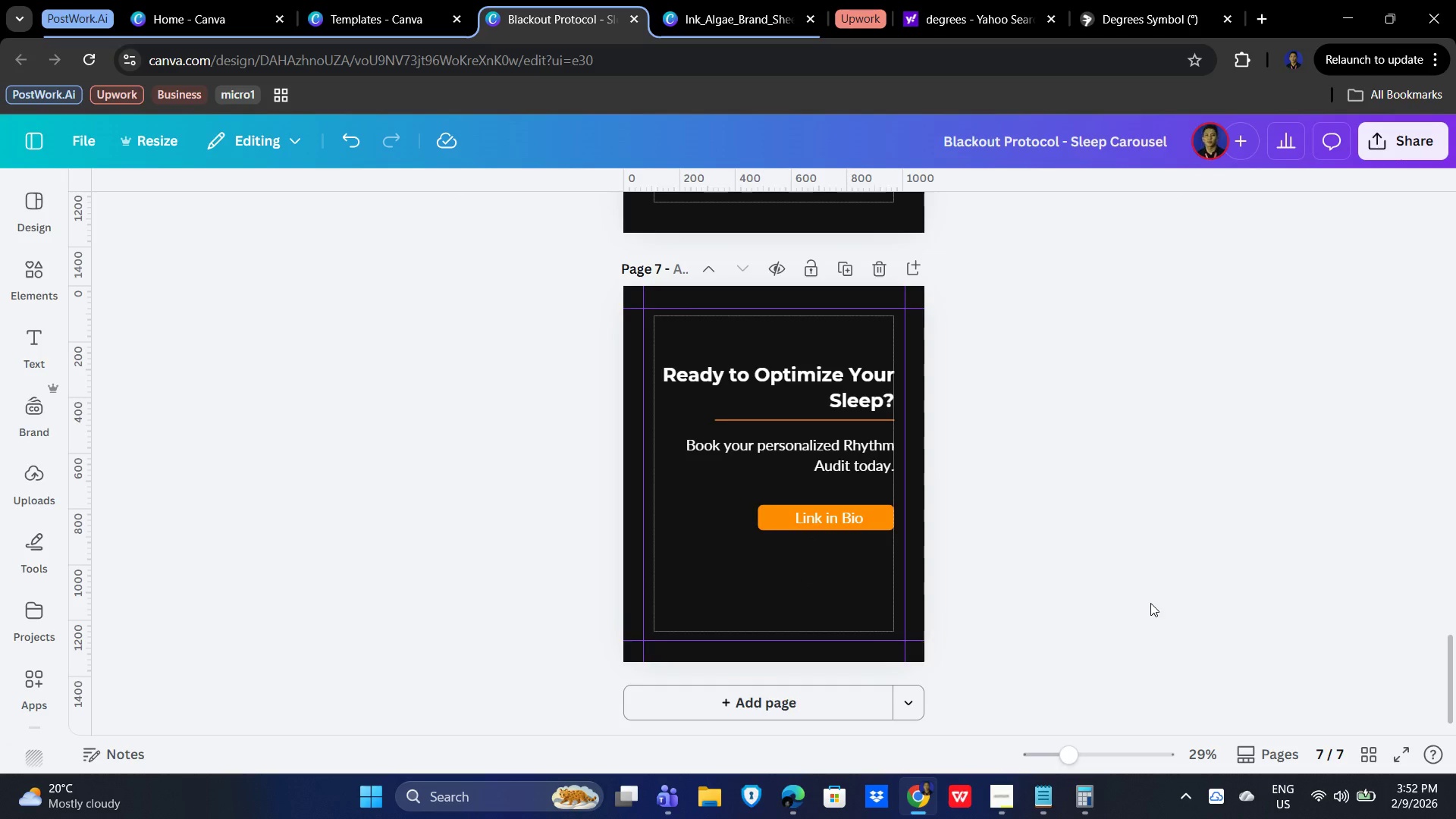 
scroll: coordinate [1117, 574], scroll_direction: down, amount: 4.0
 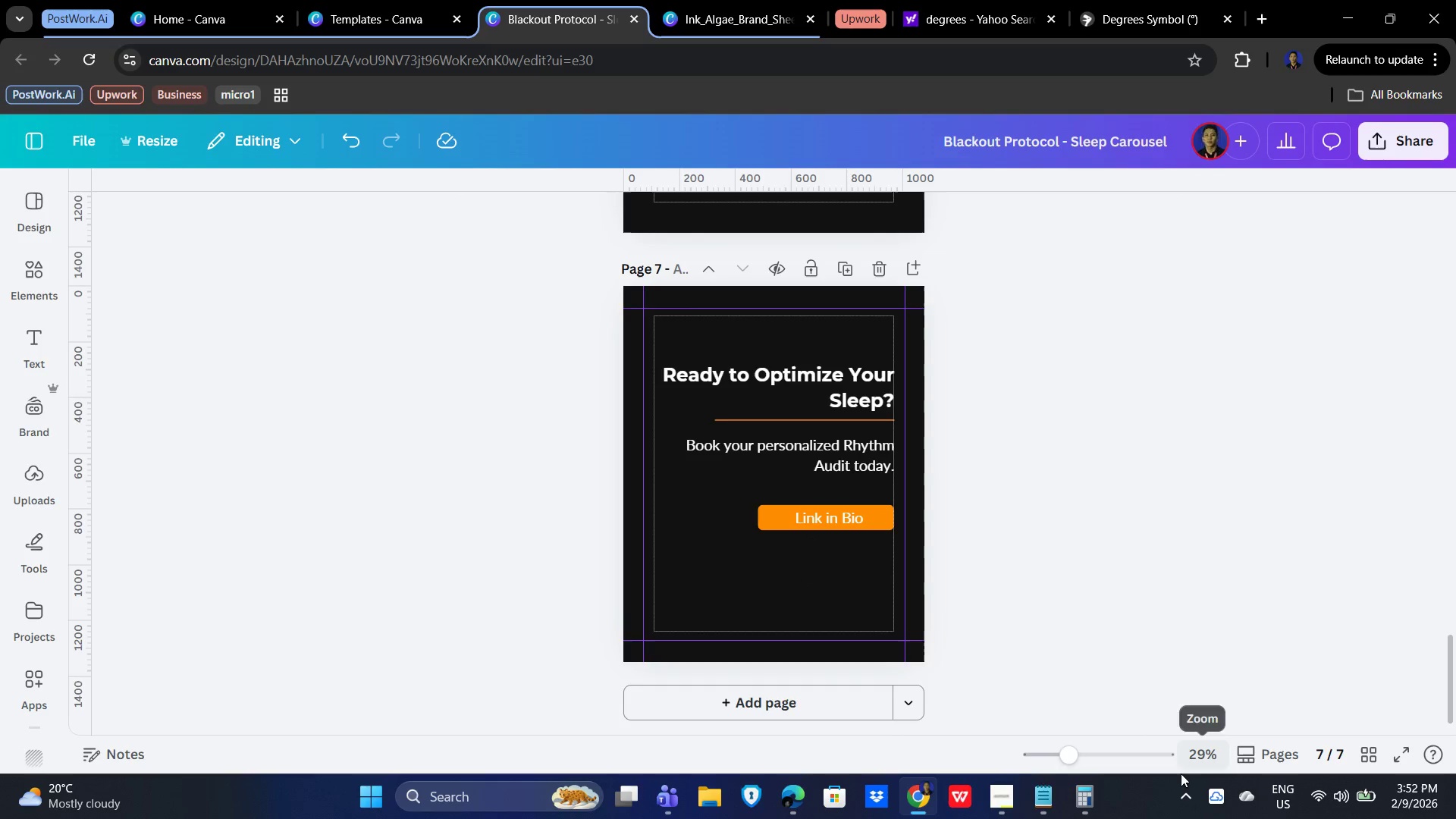 
left_click([999, 802])